 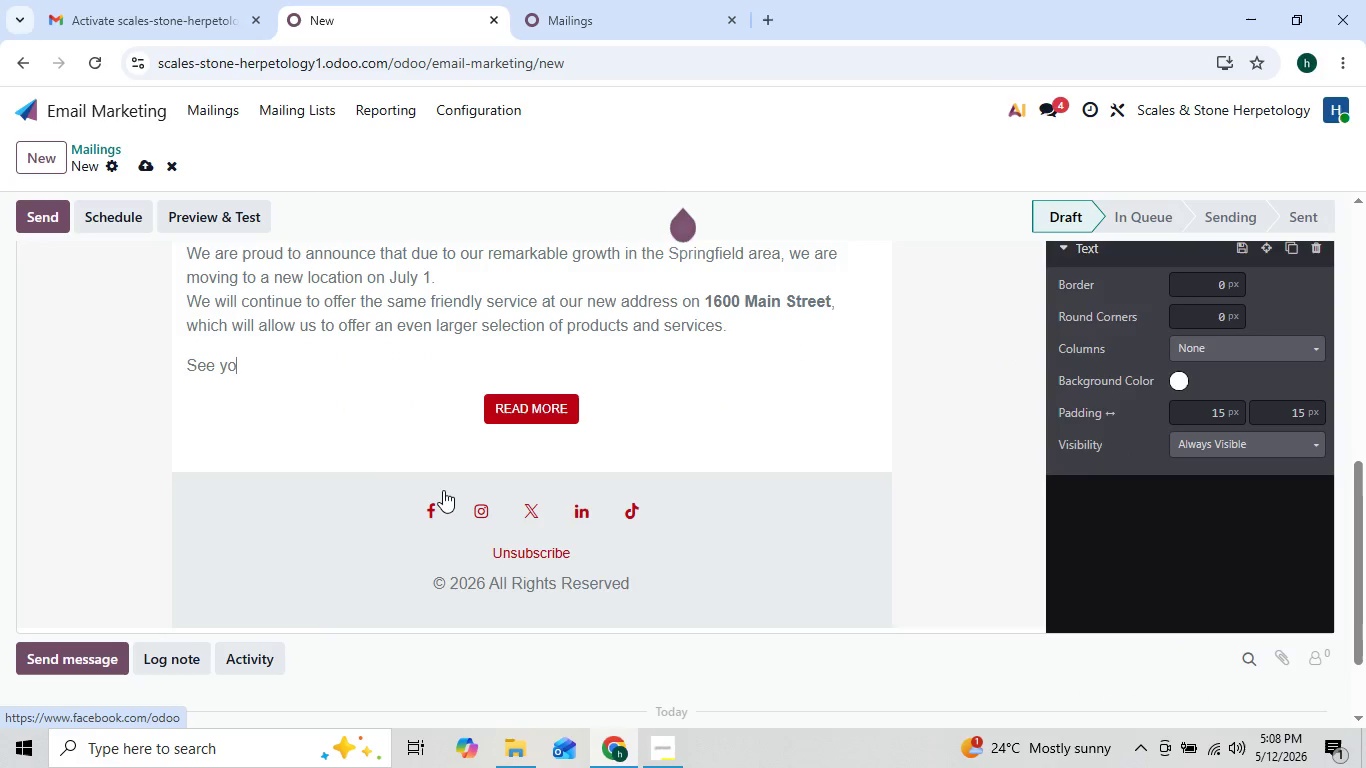 
key(Backspace)
 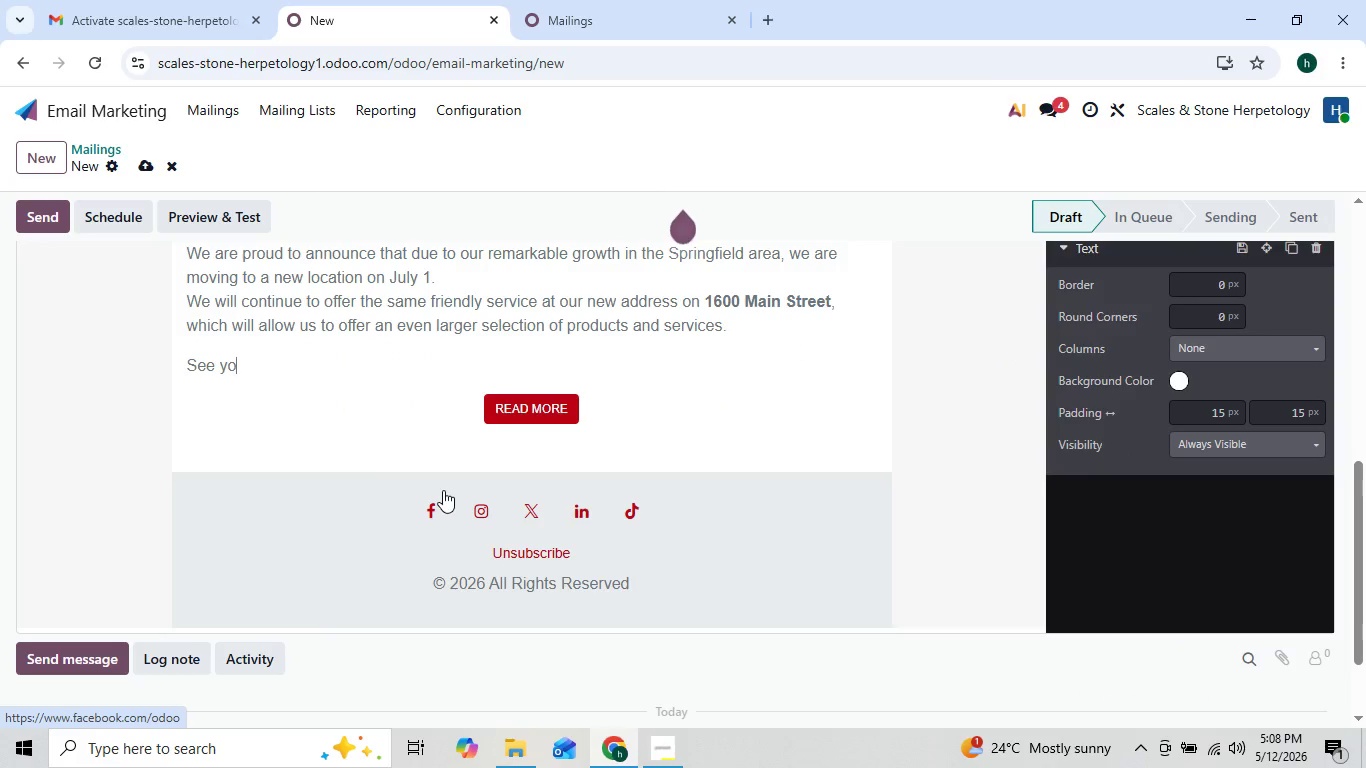 
key(Backspace)
 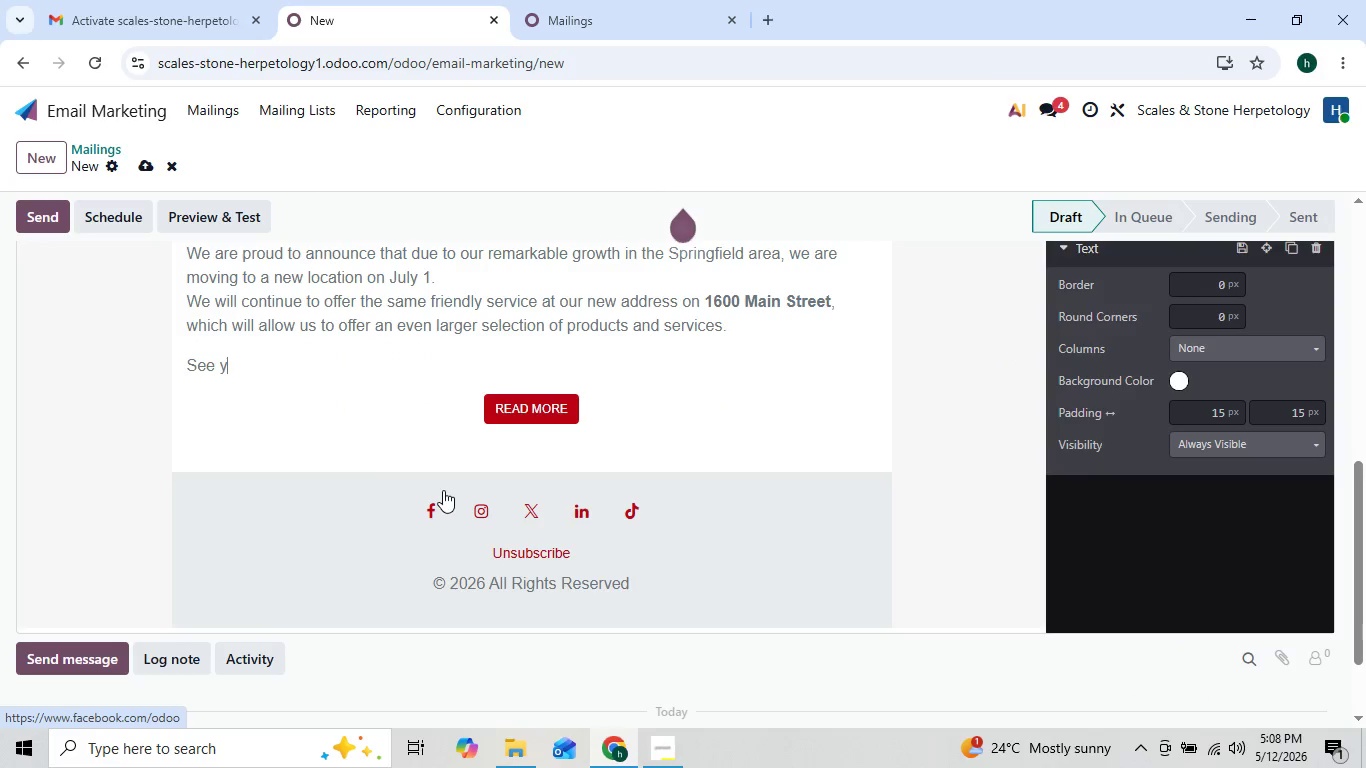 
key(Backspace)
 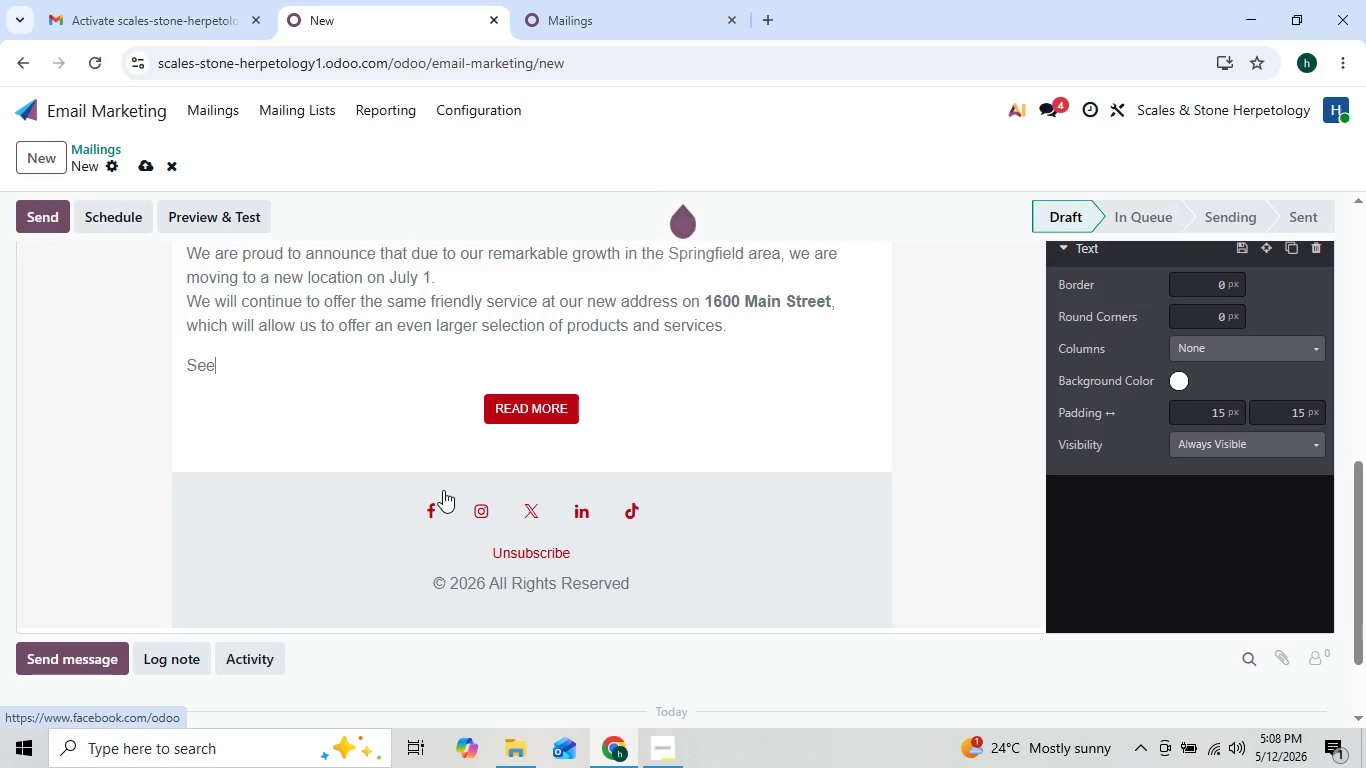 
key(Backspace)
 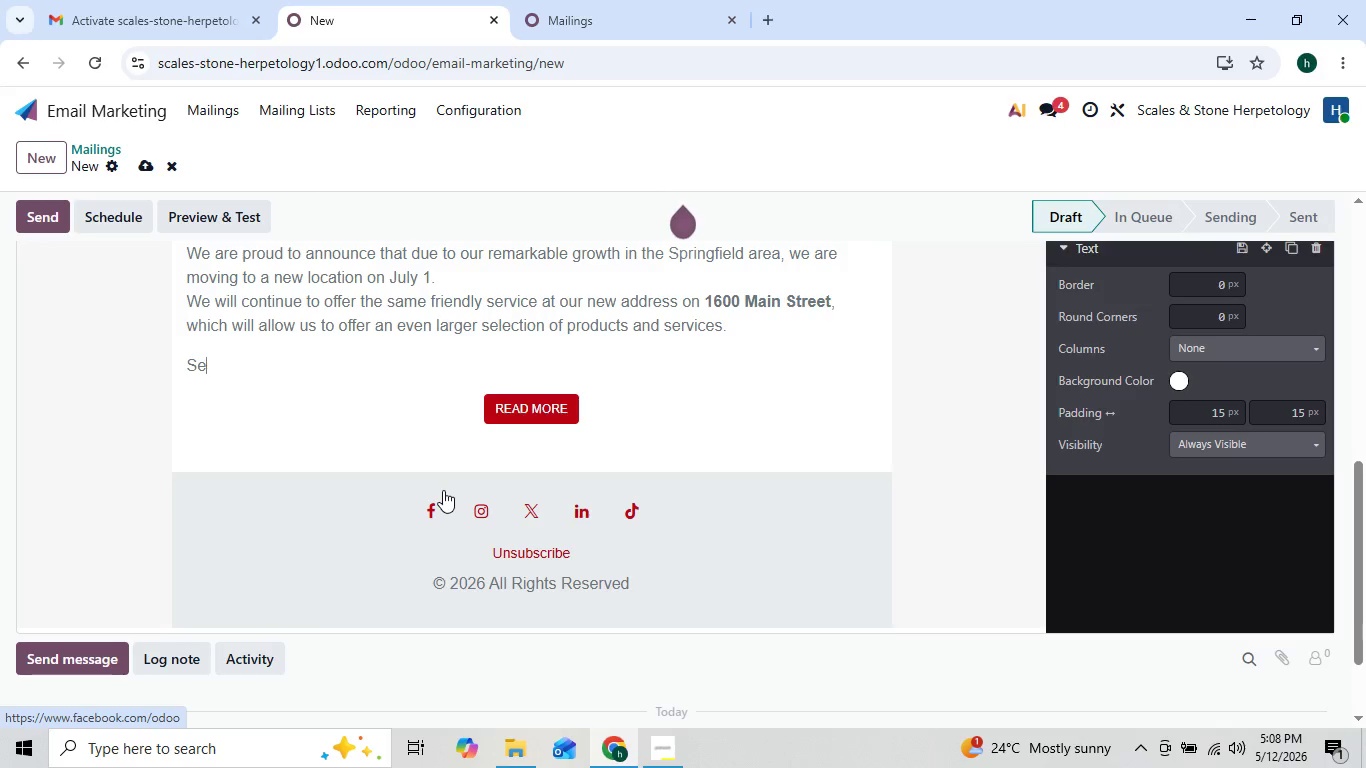 
key(Backspace)
 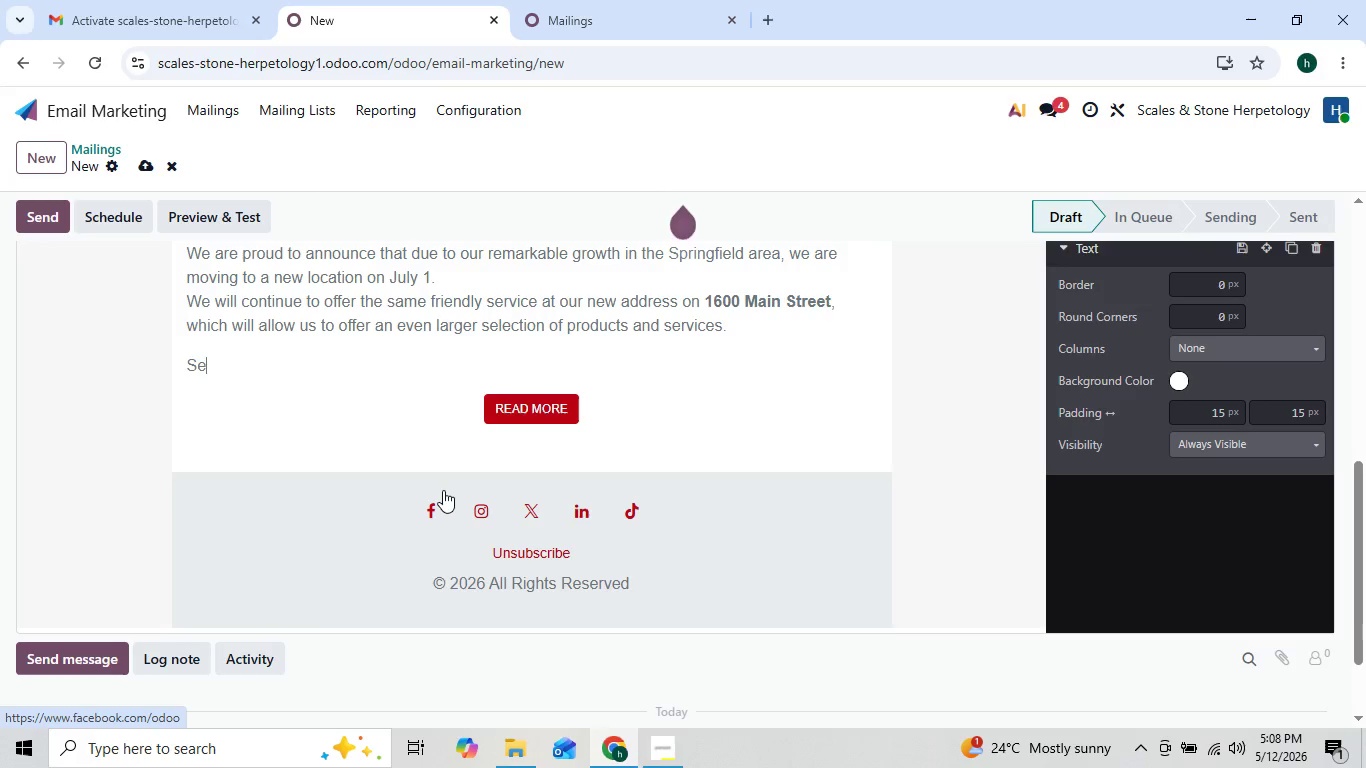 
key(Backspace)
 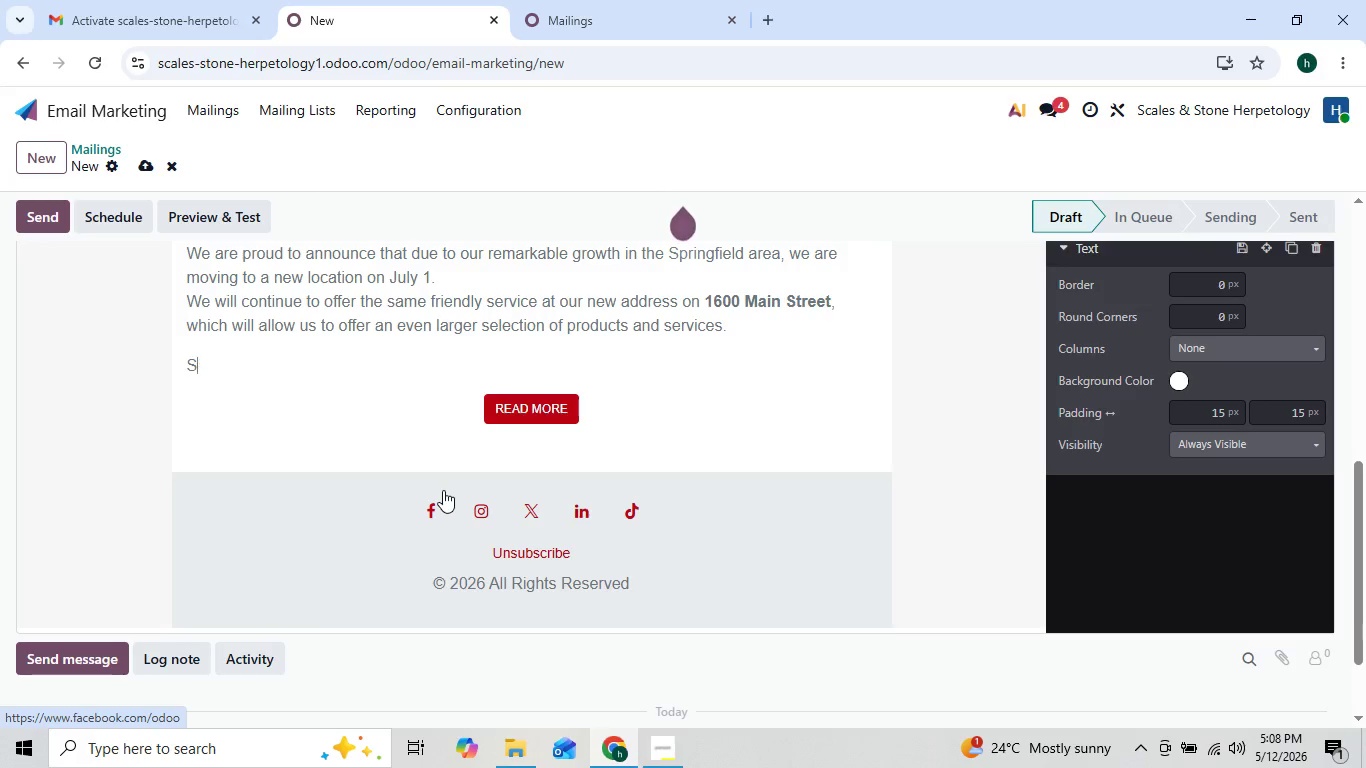 
key(Backspace)
 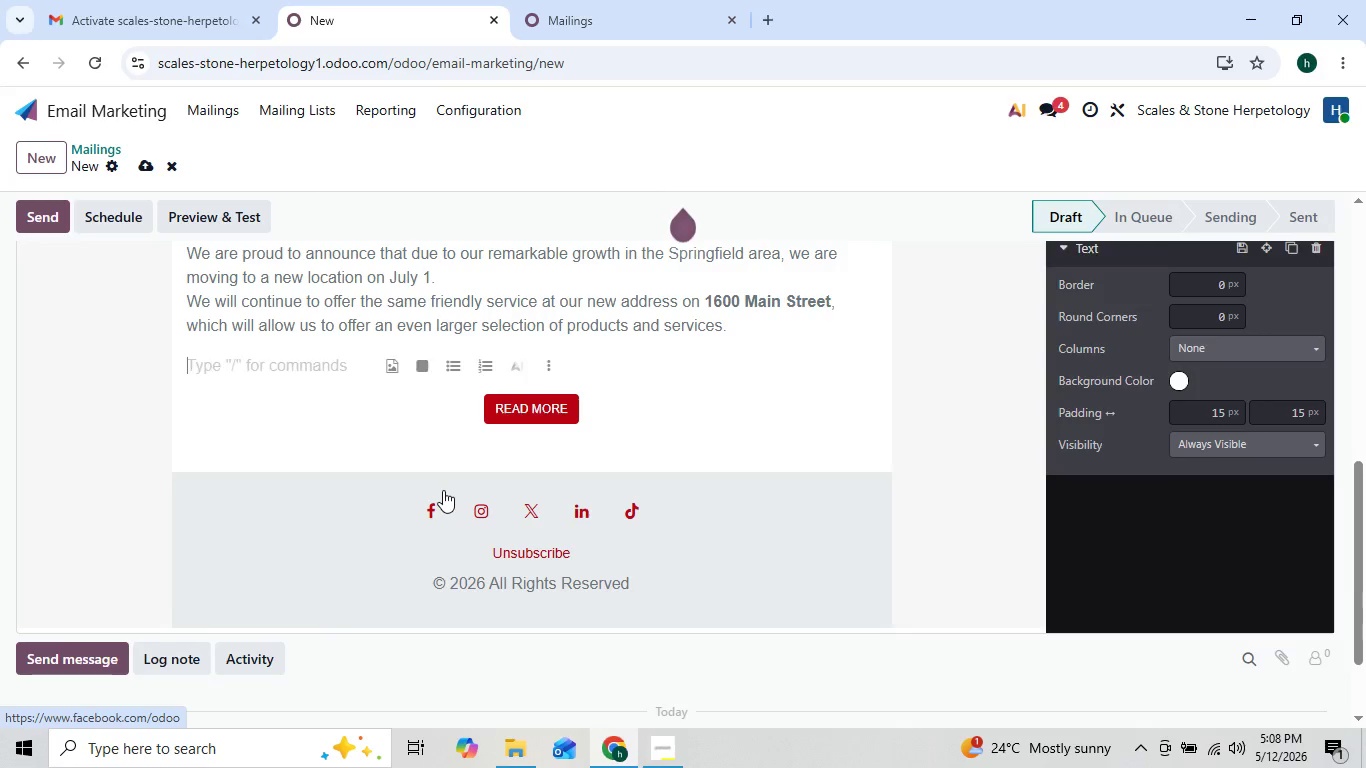 
key(Backspace)
 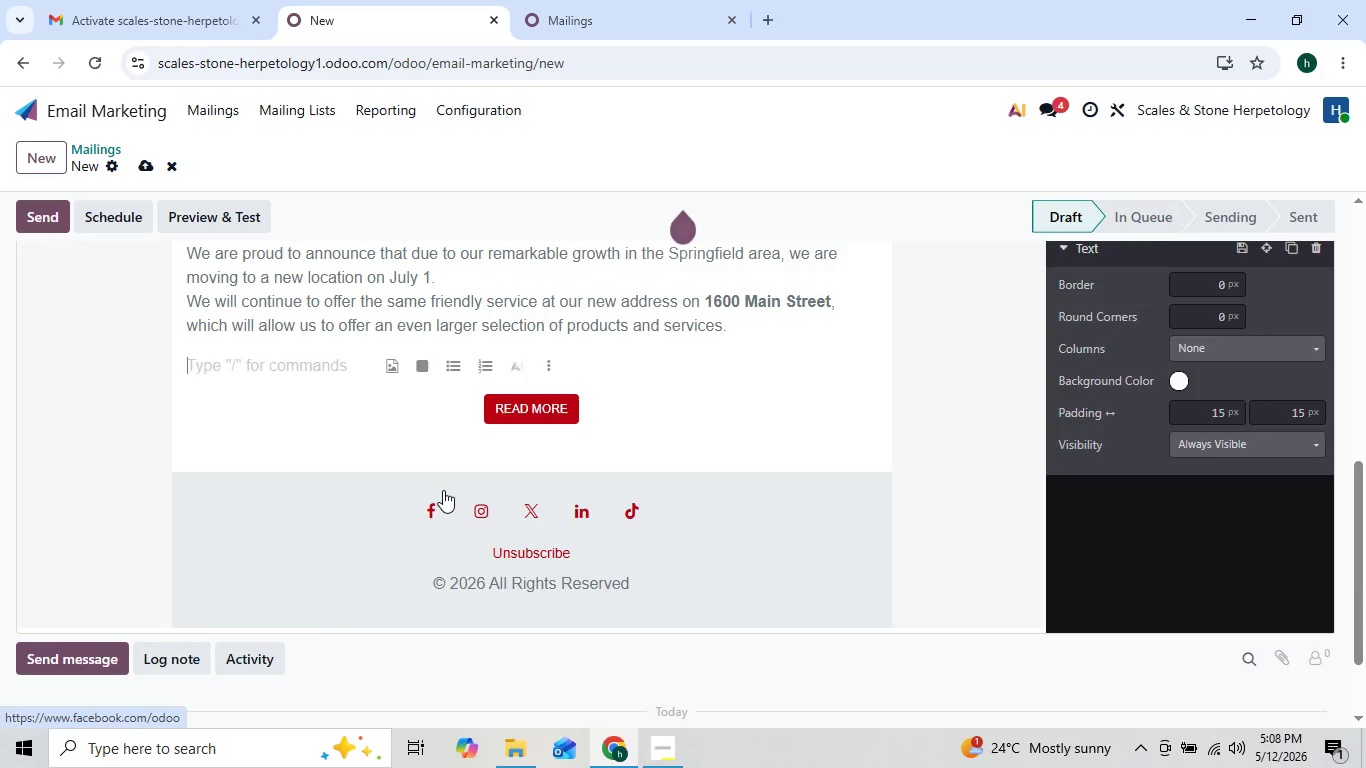 
key(Backspace)
 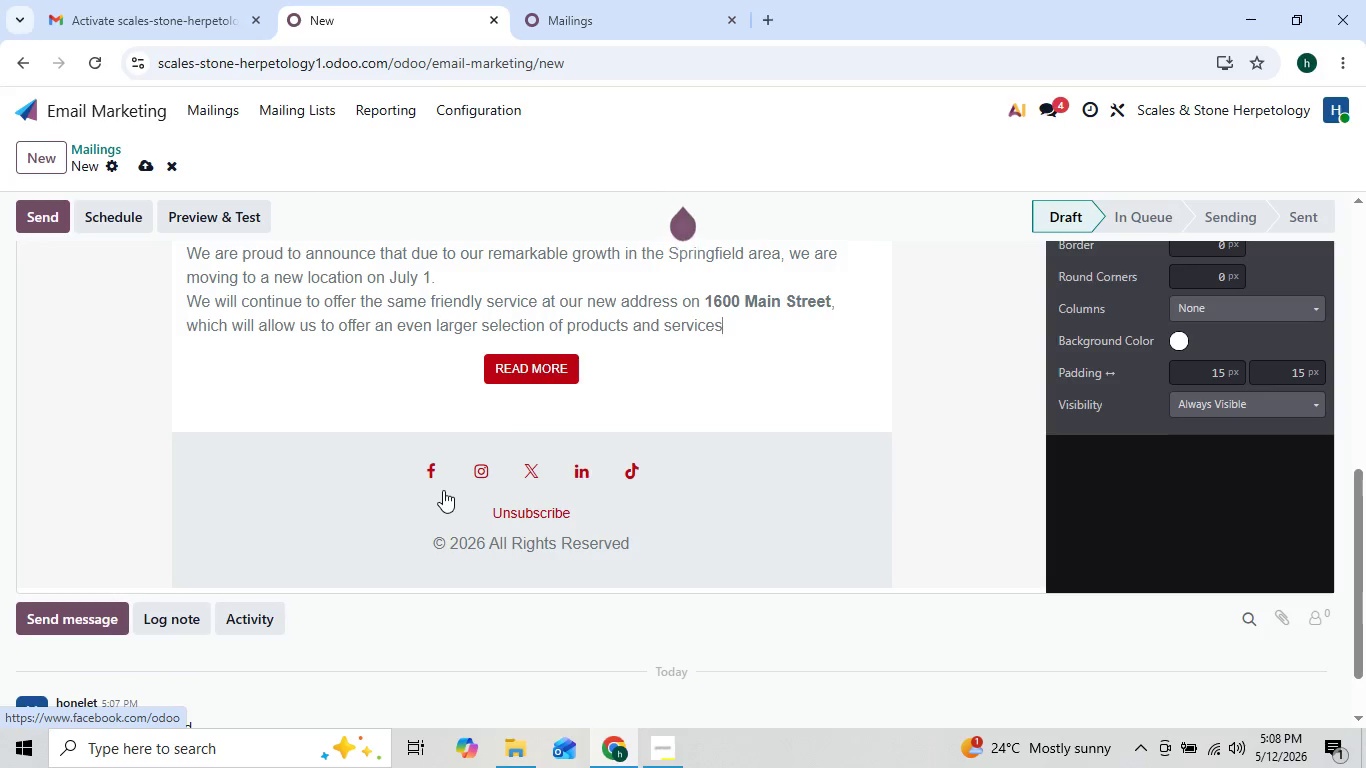 
hold_key(key=Backspace, duration=0.86)
 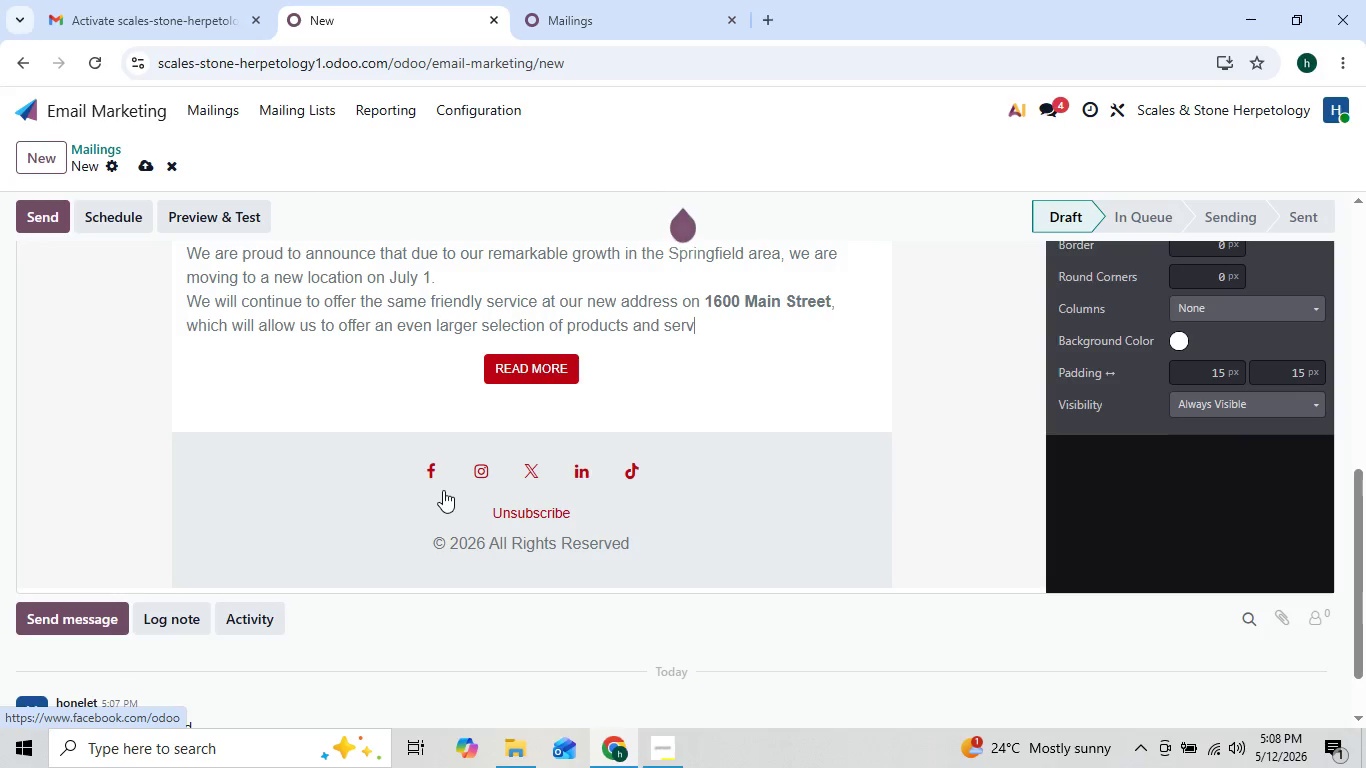 
key(Backspace)
 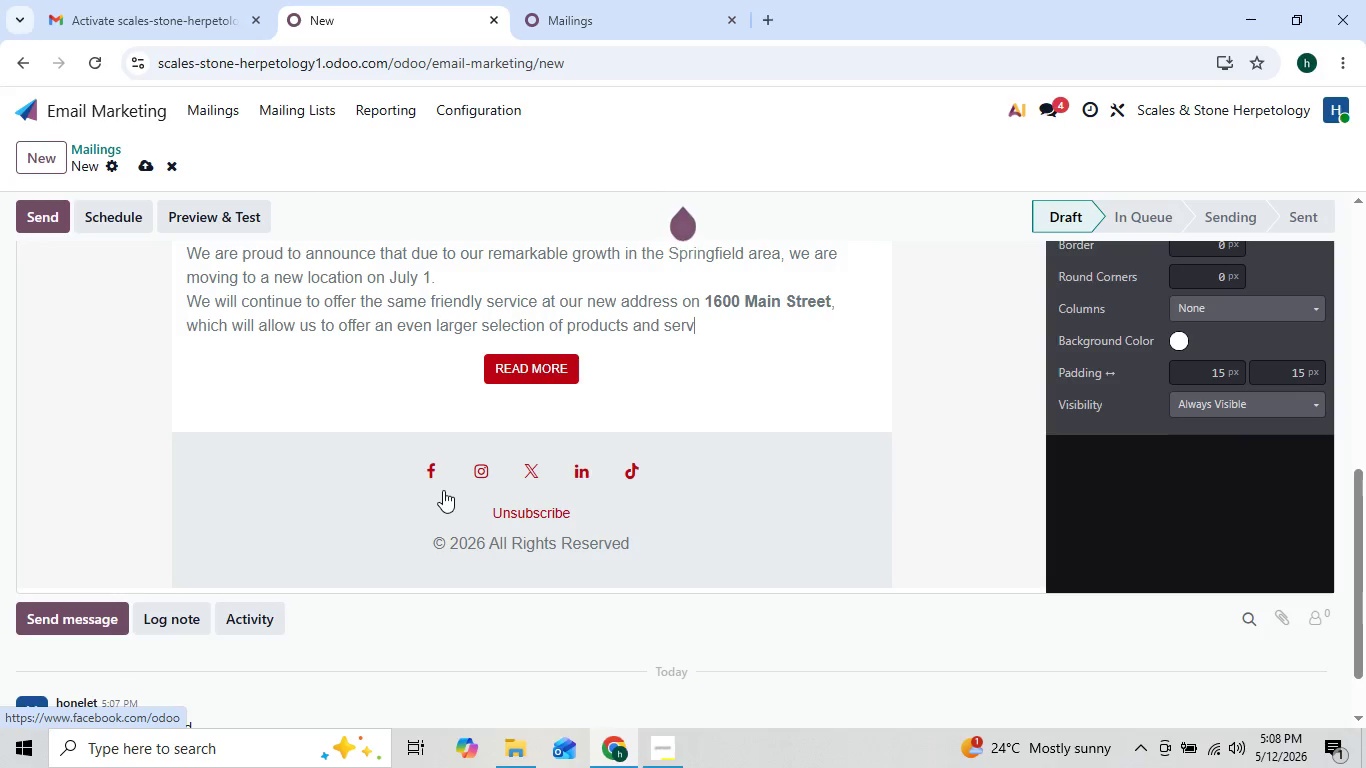 
key(Backspace)
 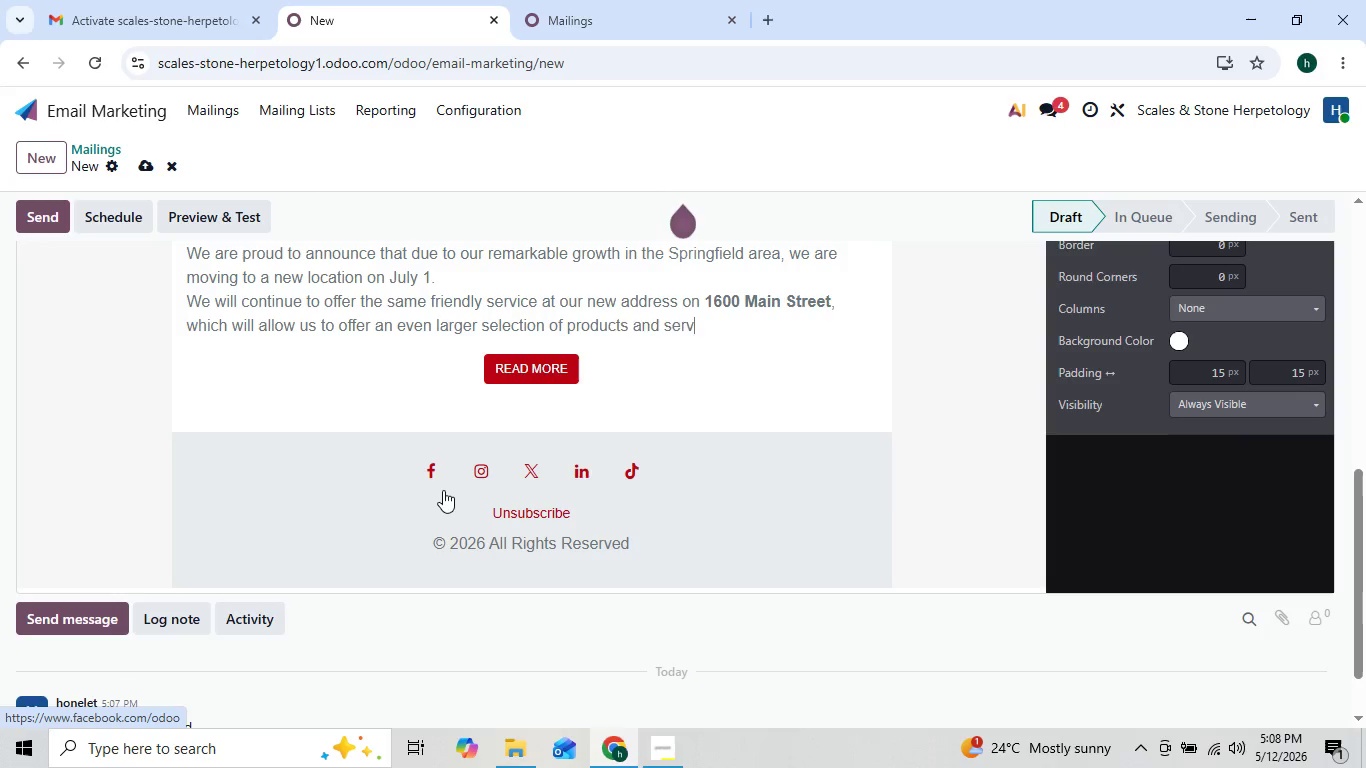 
key(Backspace)
 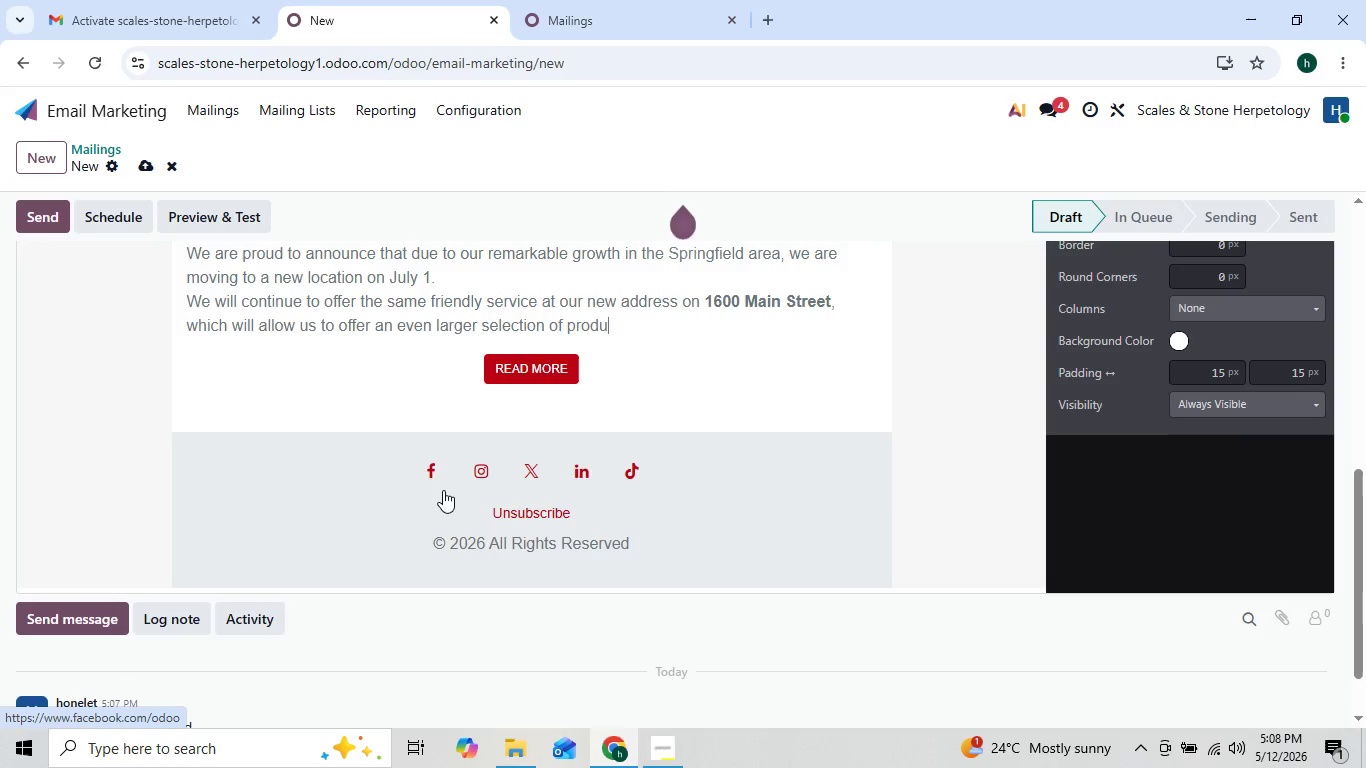 
key(Backspace)
 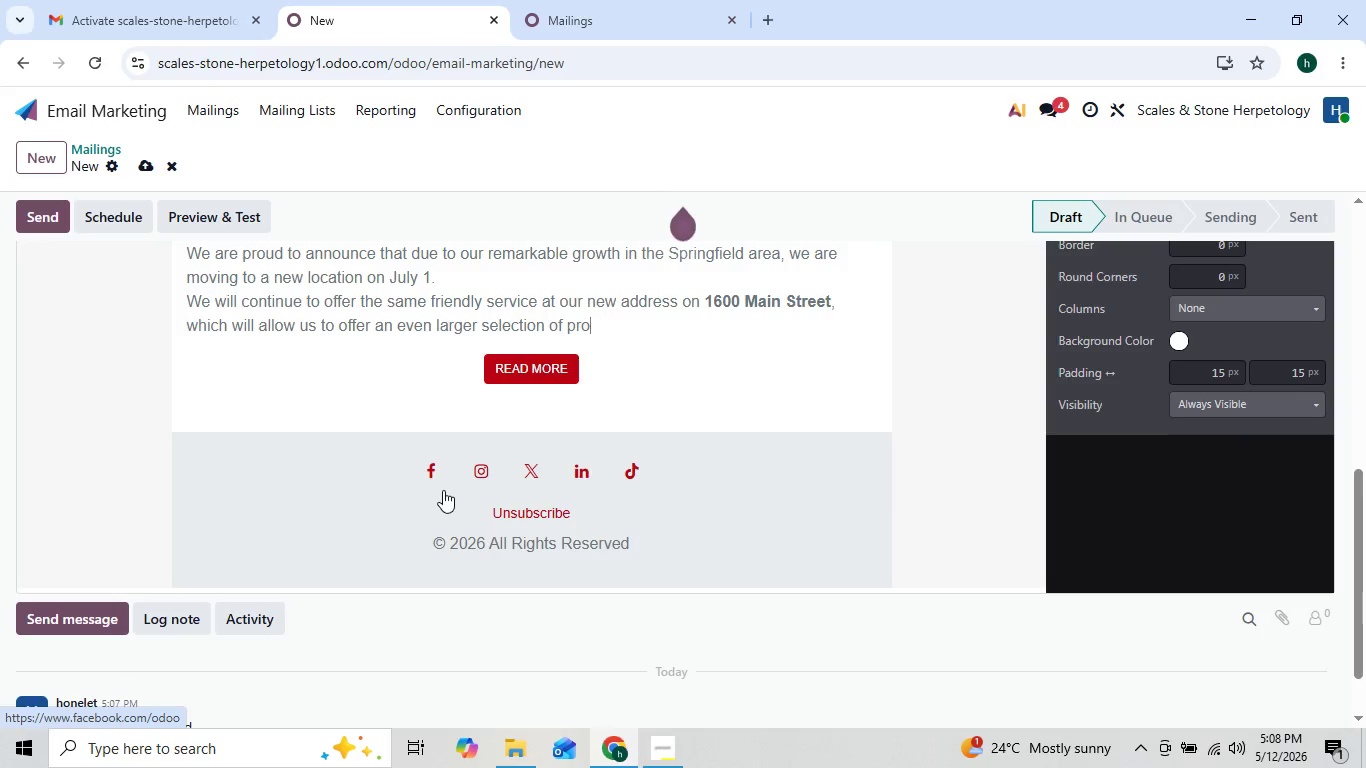 
key(Backspace)
 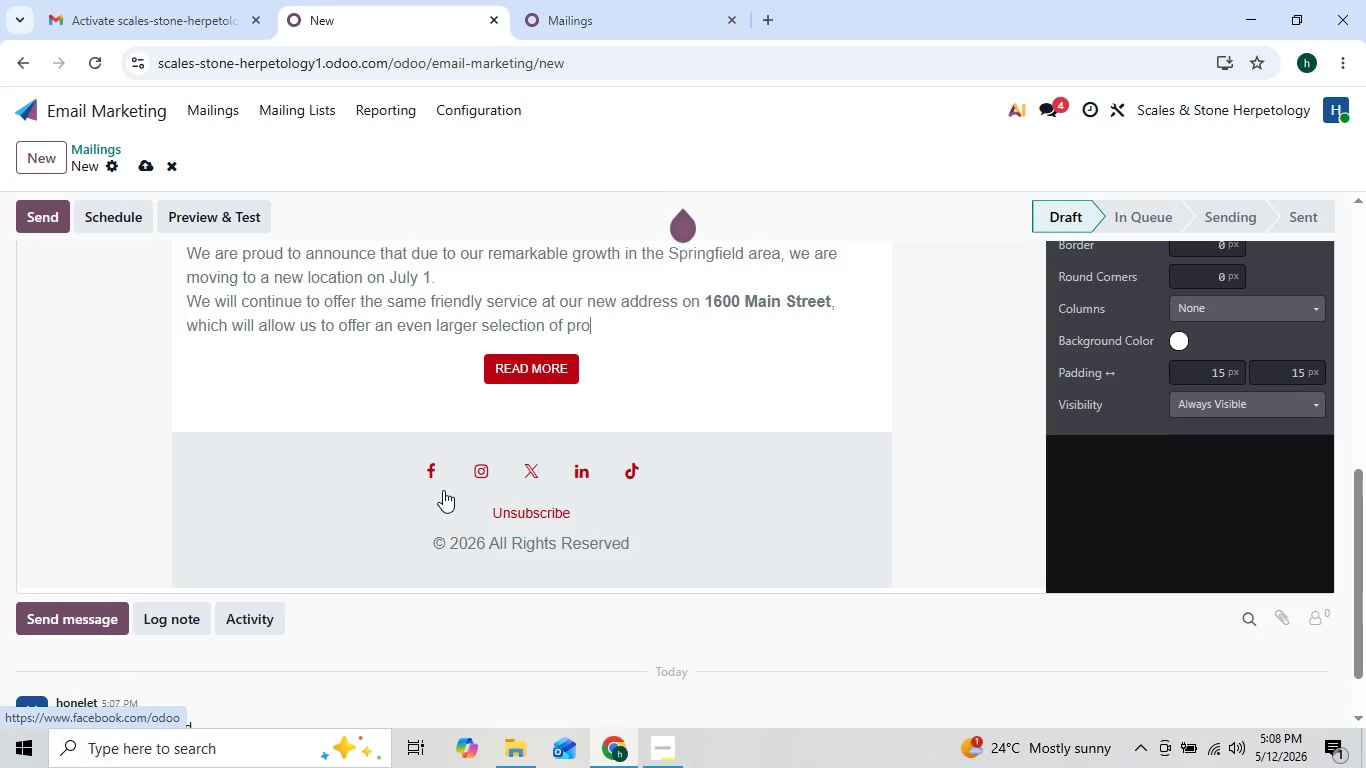 
key(Backspace)
 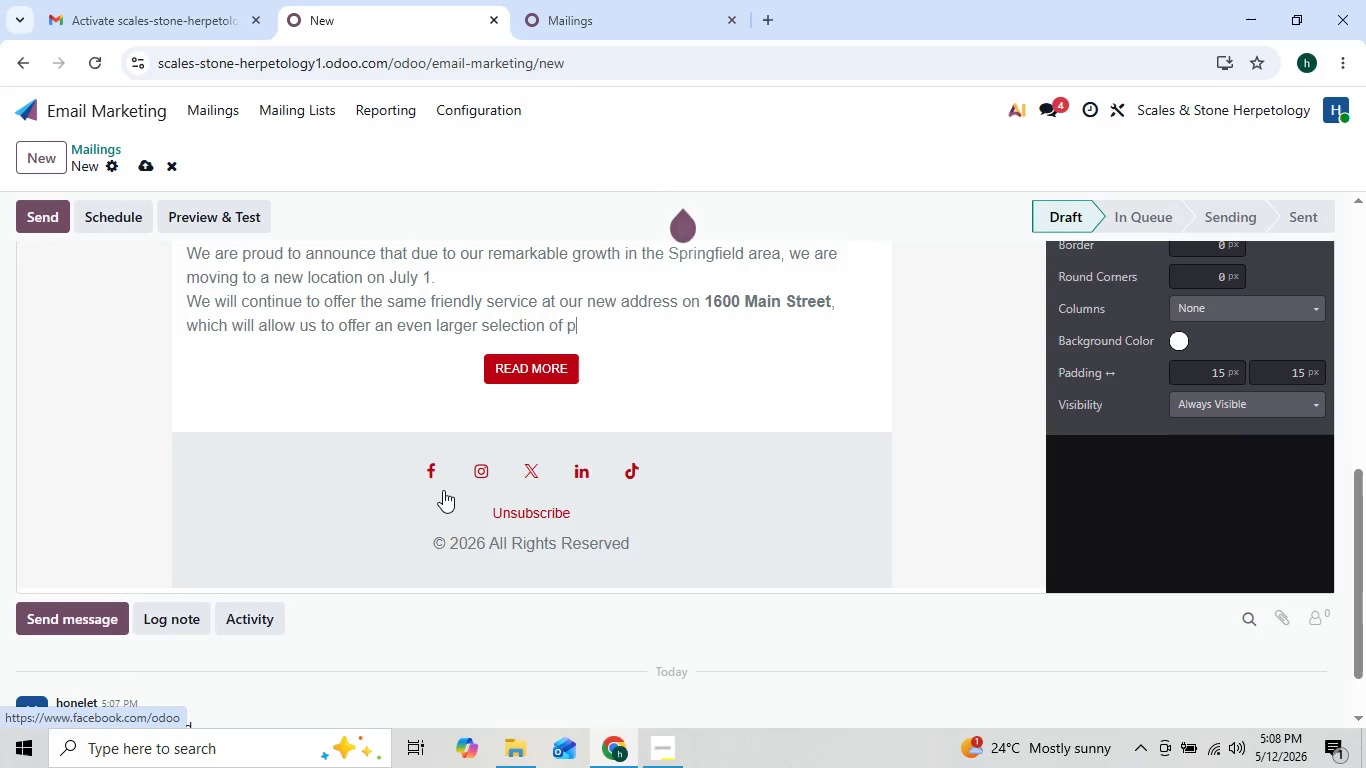 
hold_key(key=Backspace, duration=0.94)
 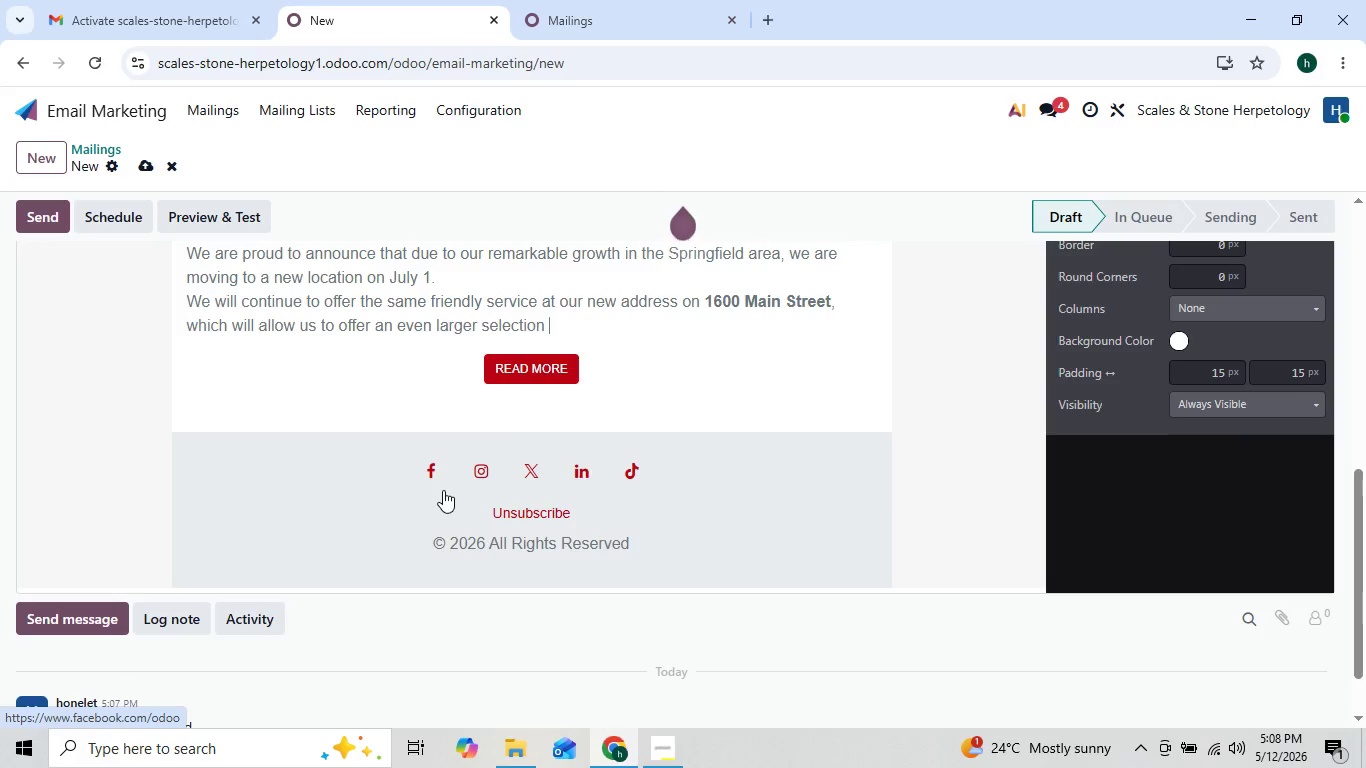 
key(Backspace)
 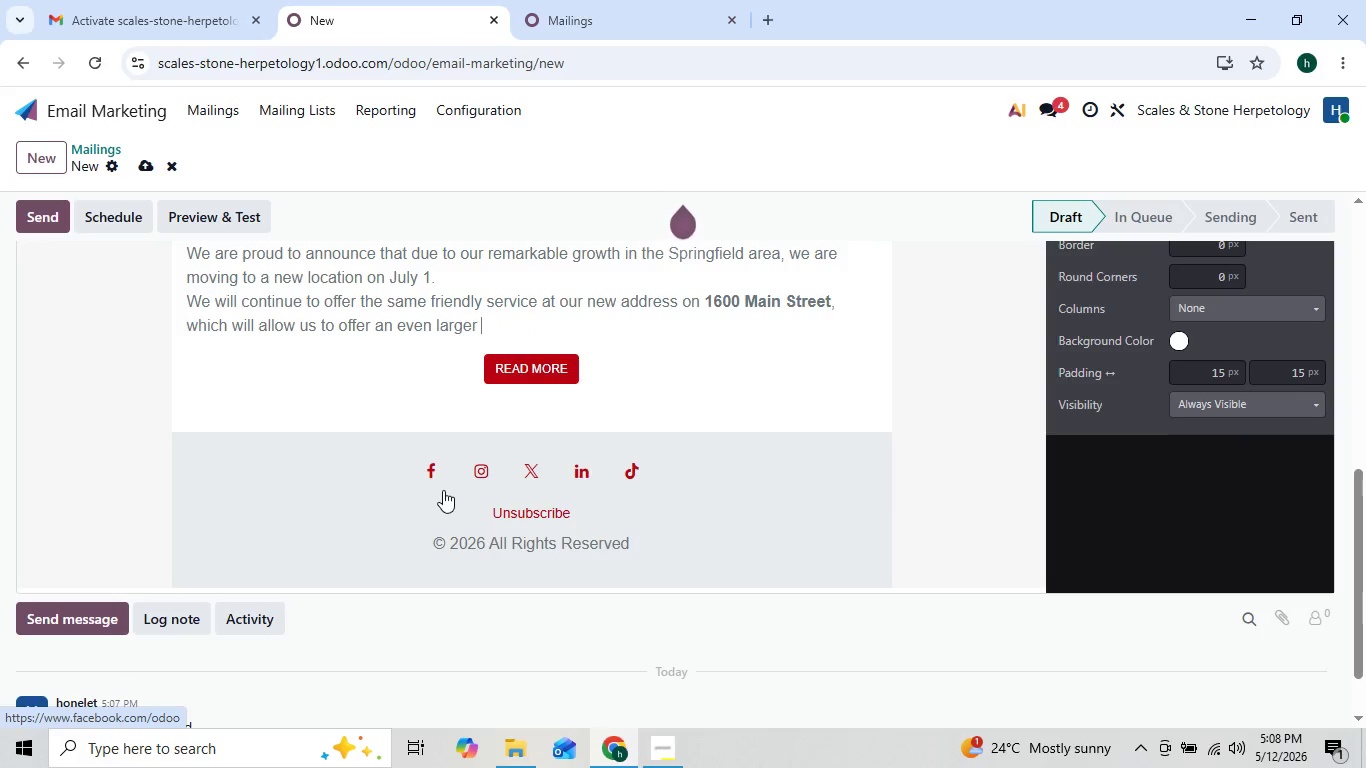 
key(Backspace)
 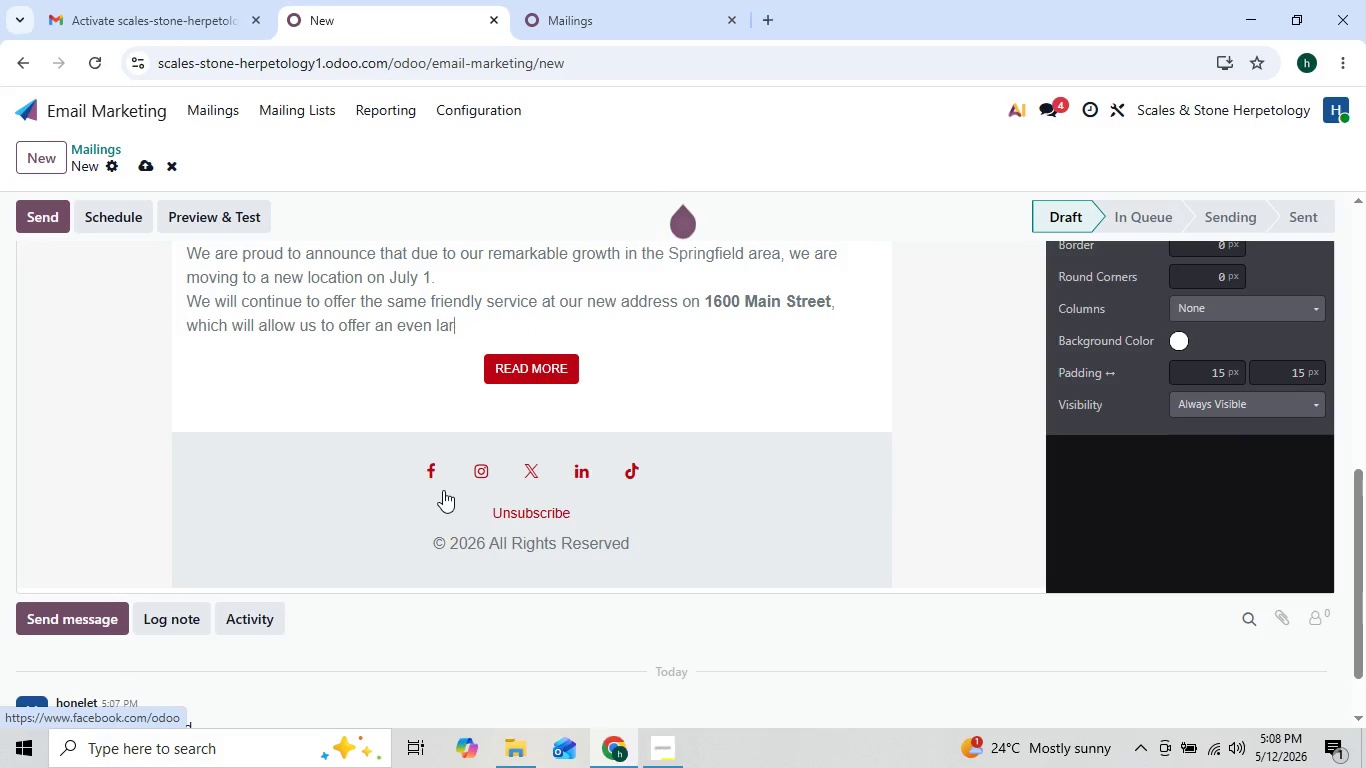 
key(Backspace)
 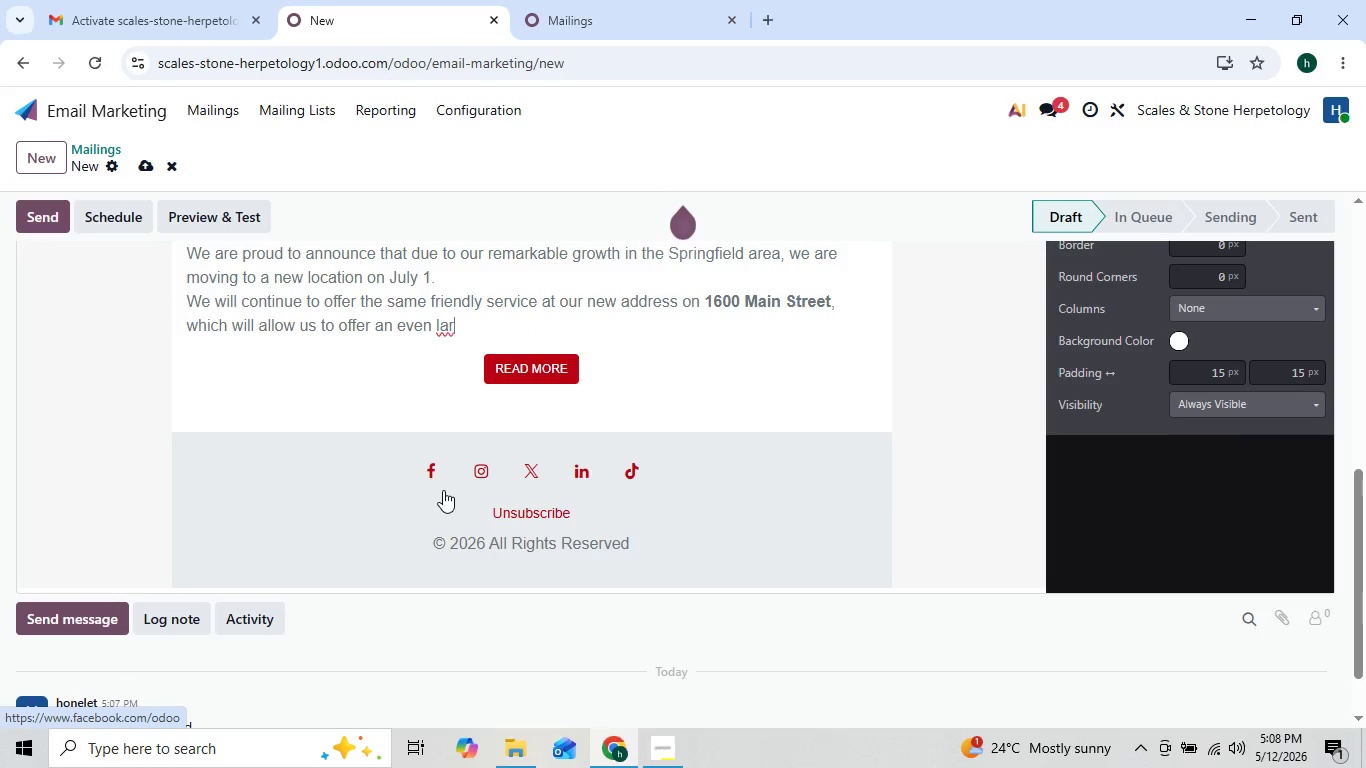 
key(Backspace)
 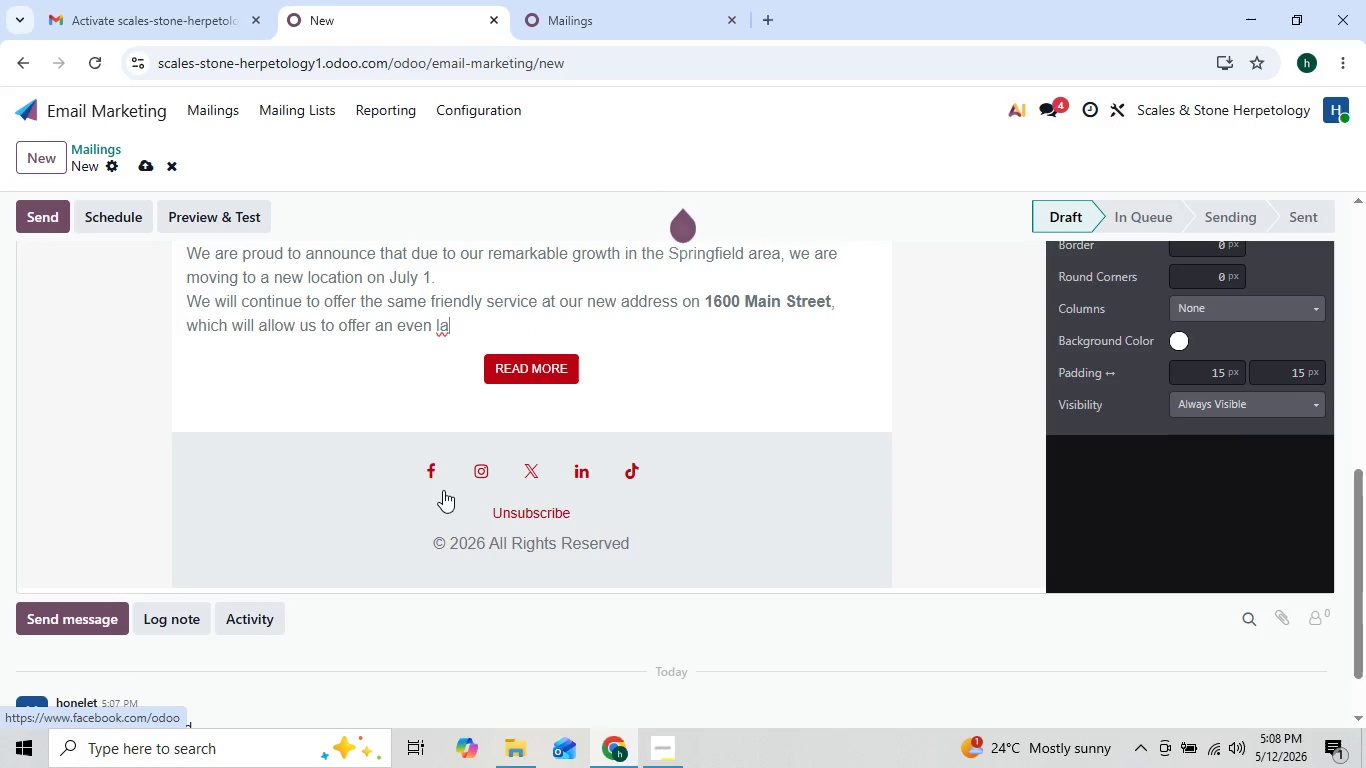 
key(Backspace)
 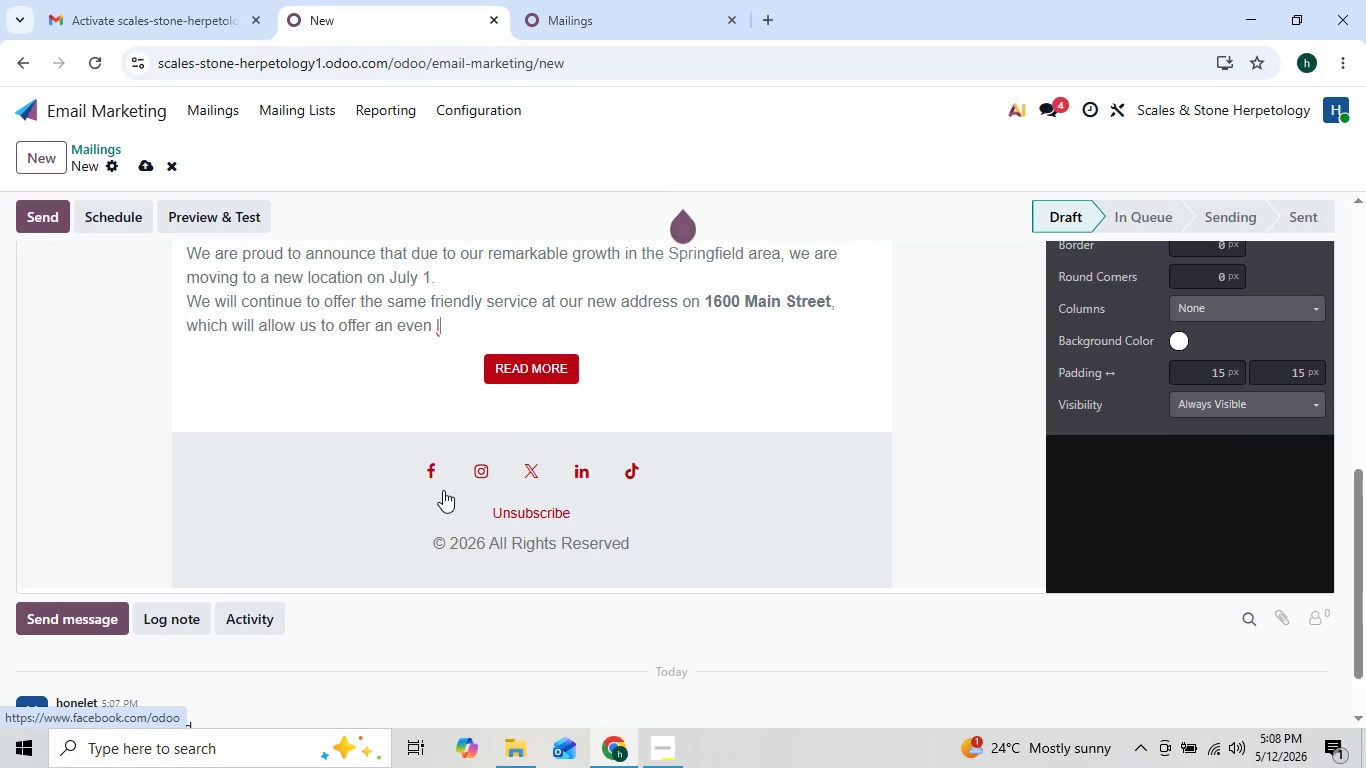 
key(Backspace)
 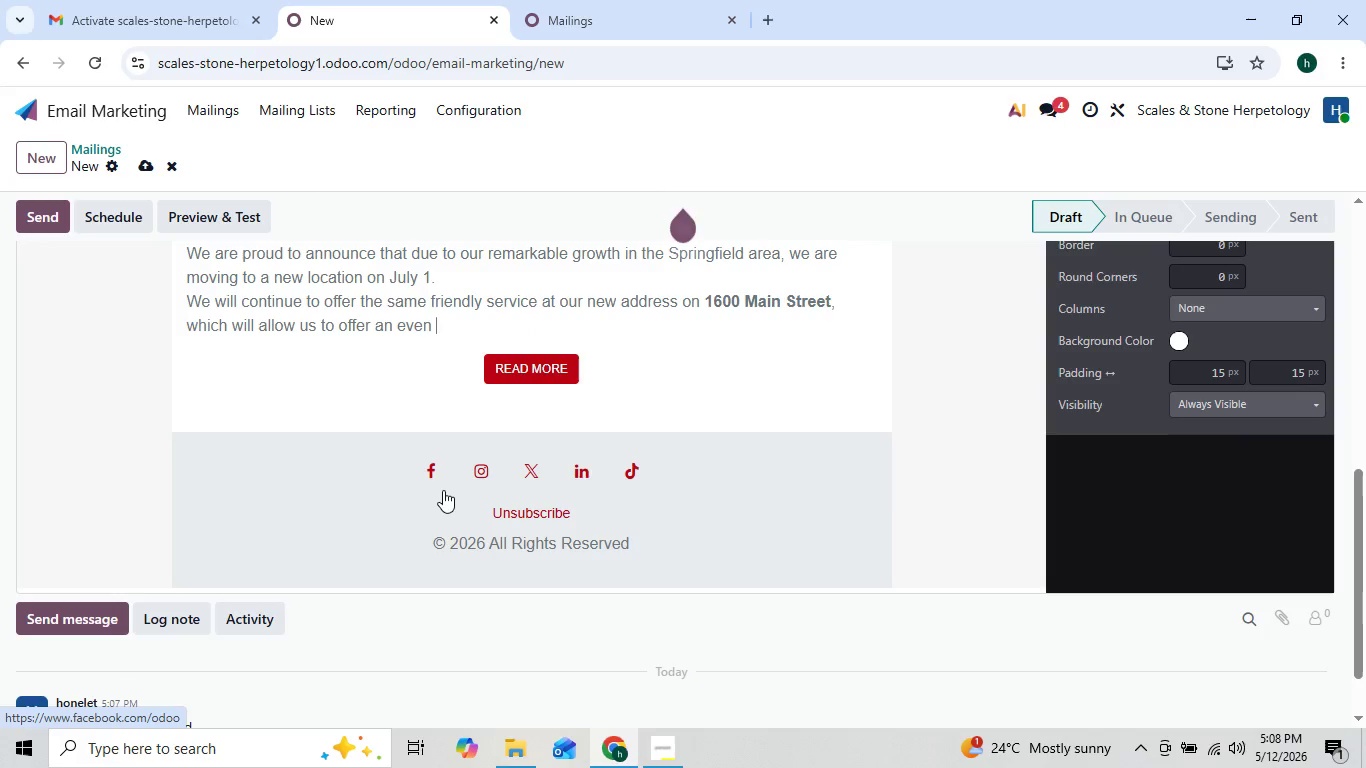 
key(Backspace)
 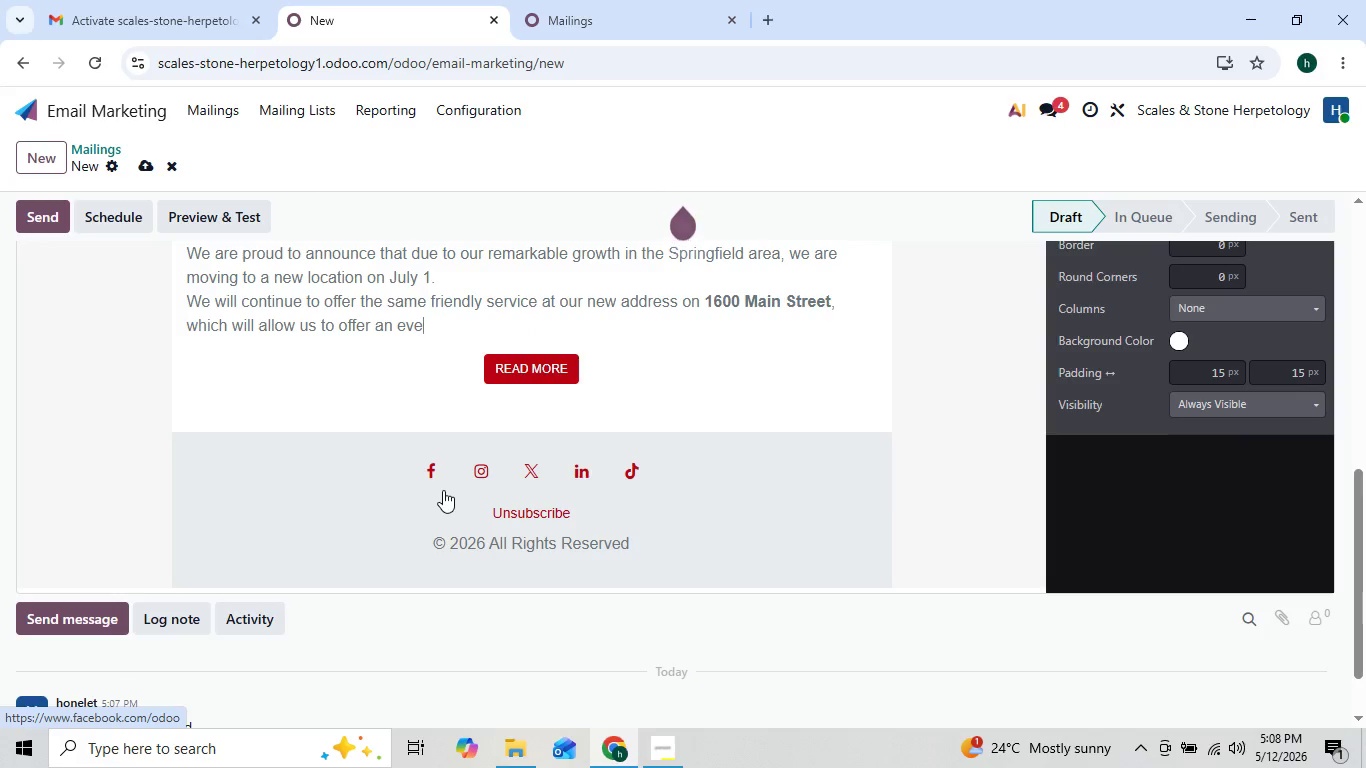 
key(Backspace)
 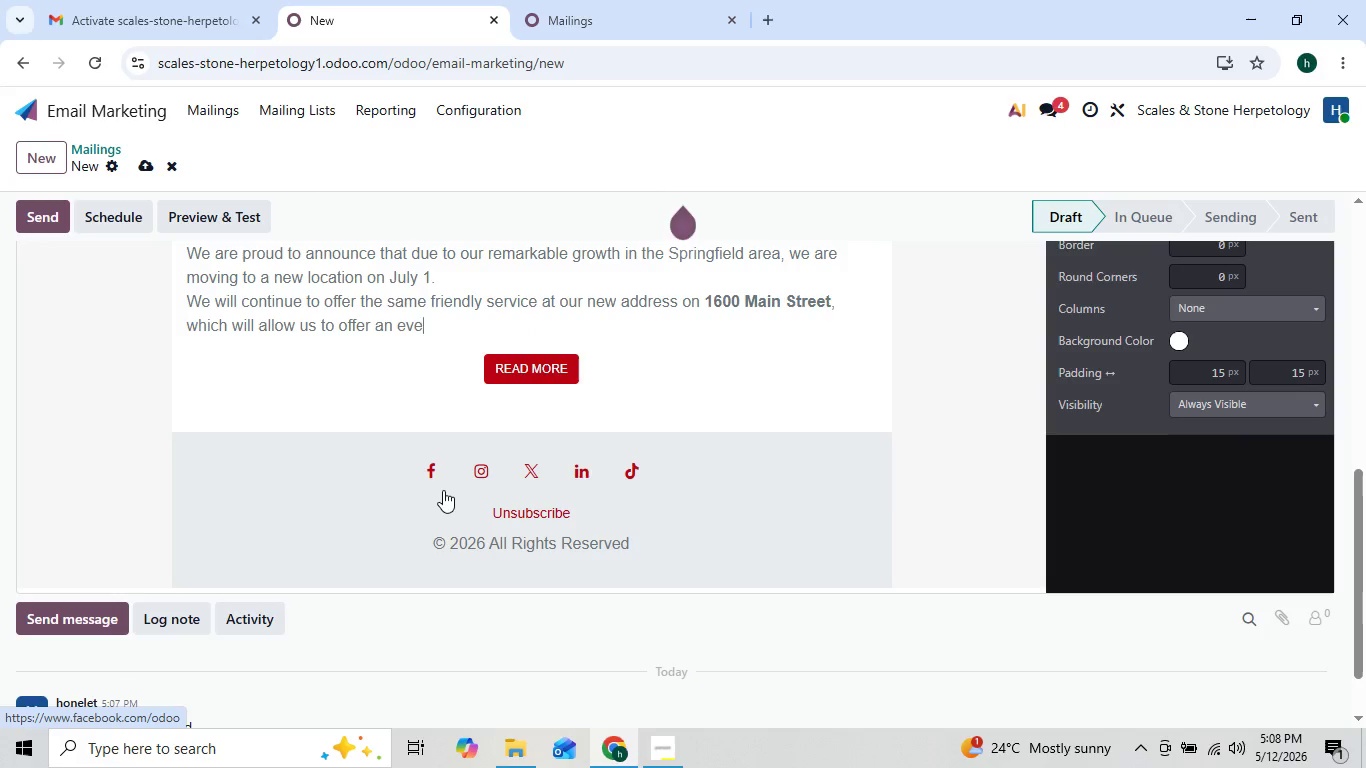 
key(Backspace)
 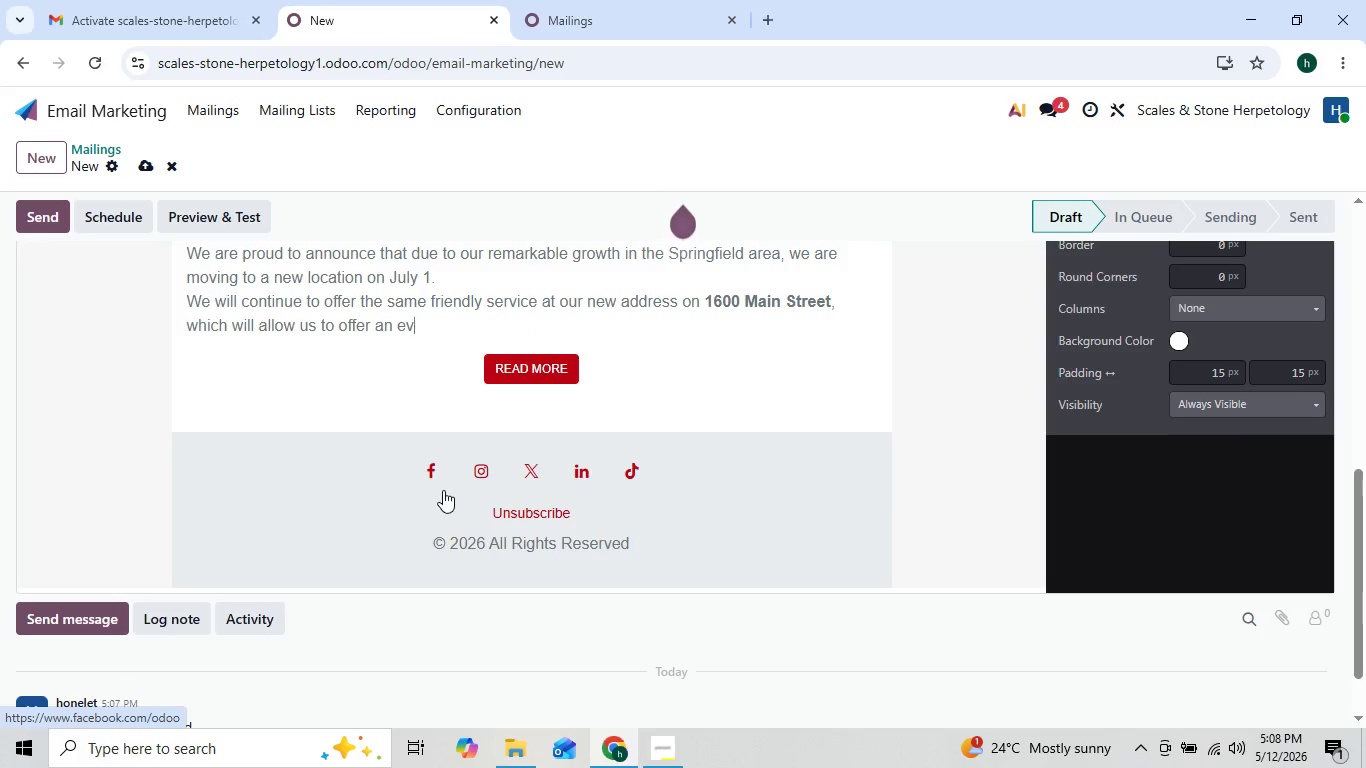 
key(Backspace)
 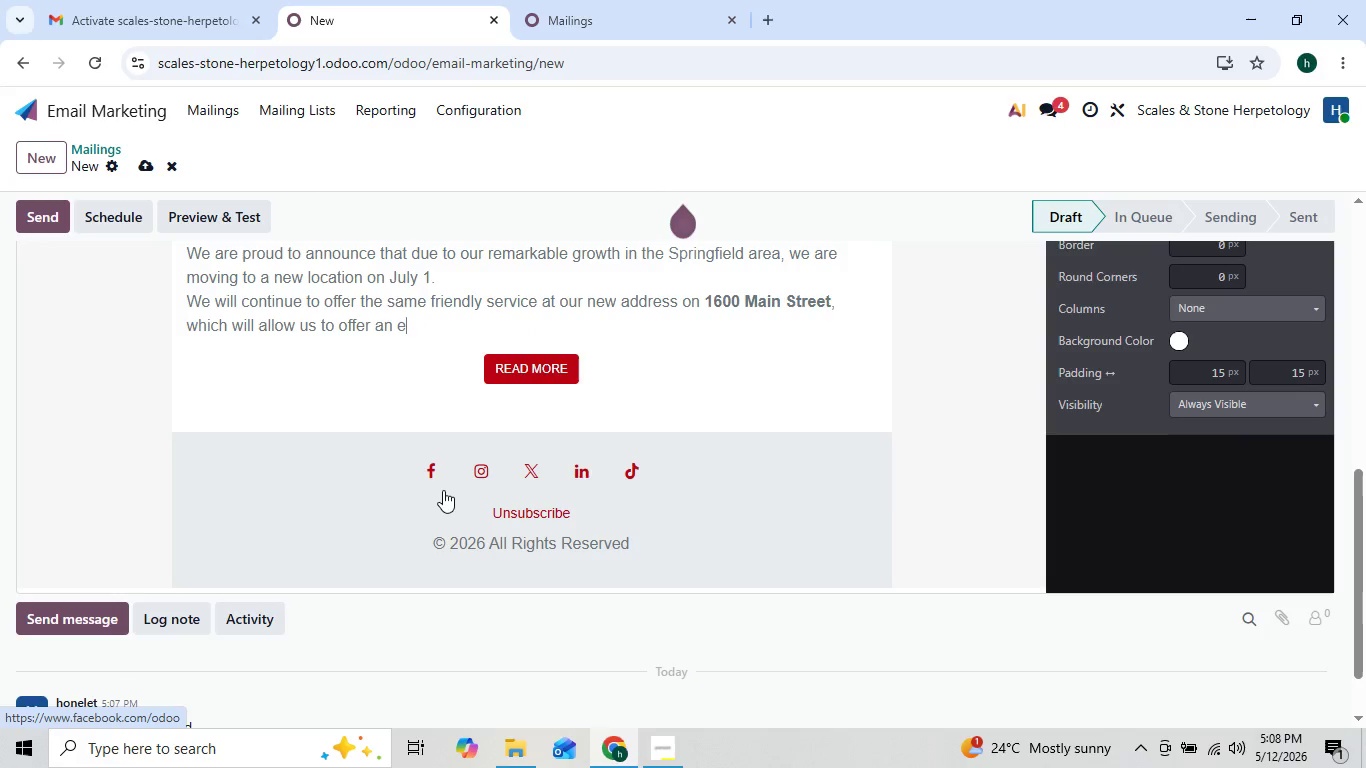 
key(Backspace)
 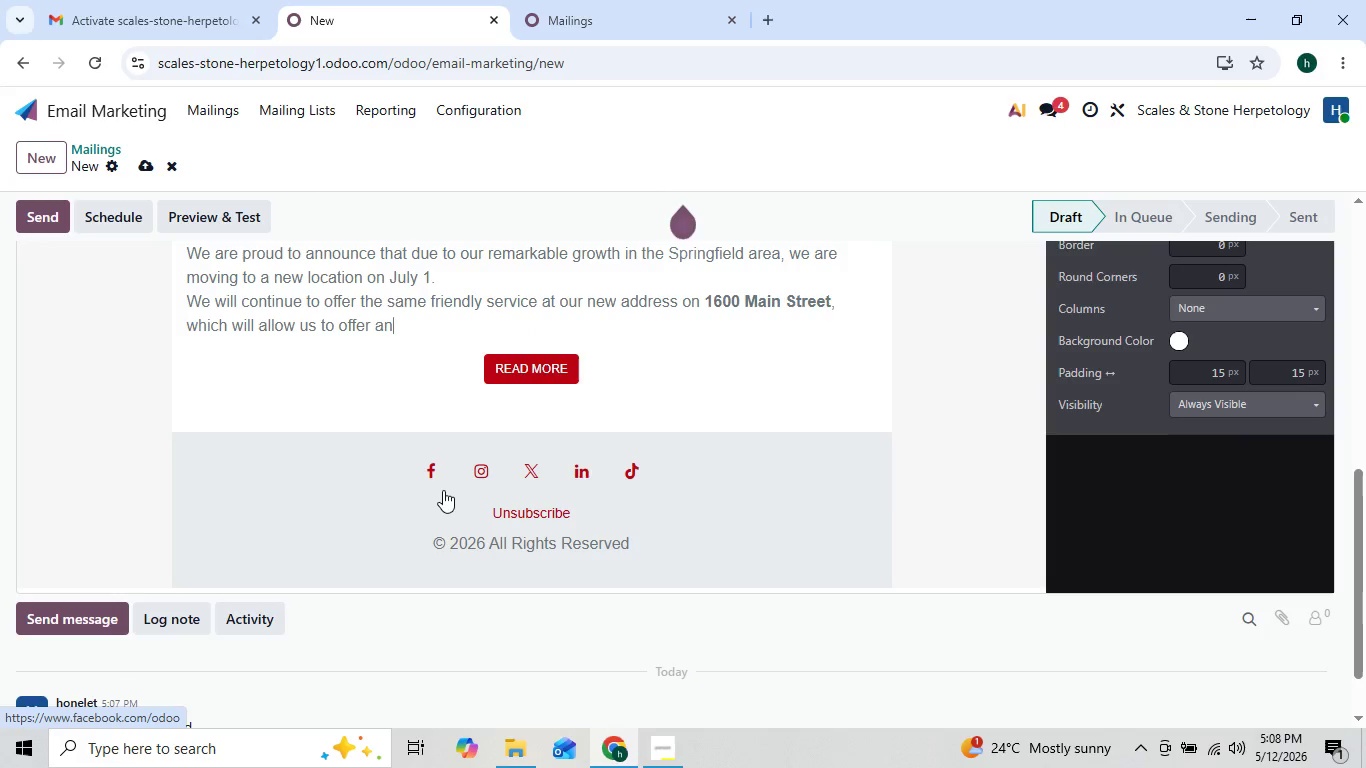 
key(Backspace)
 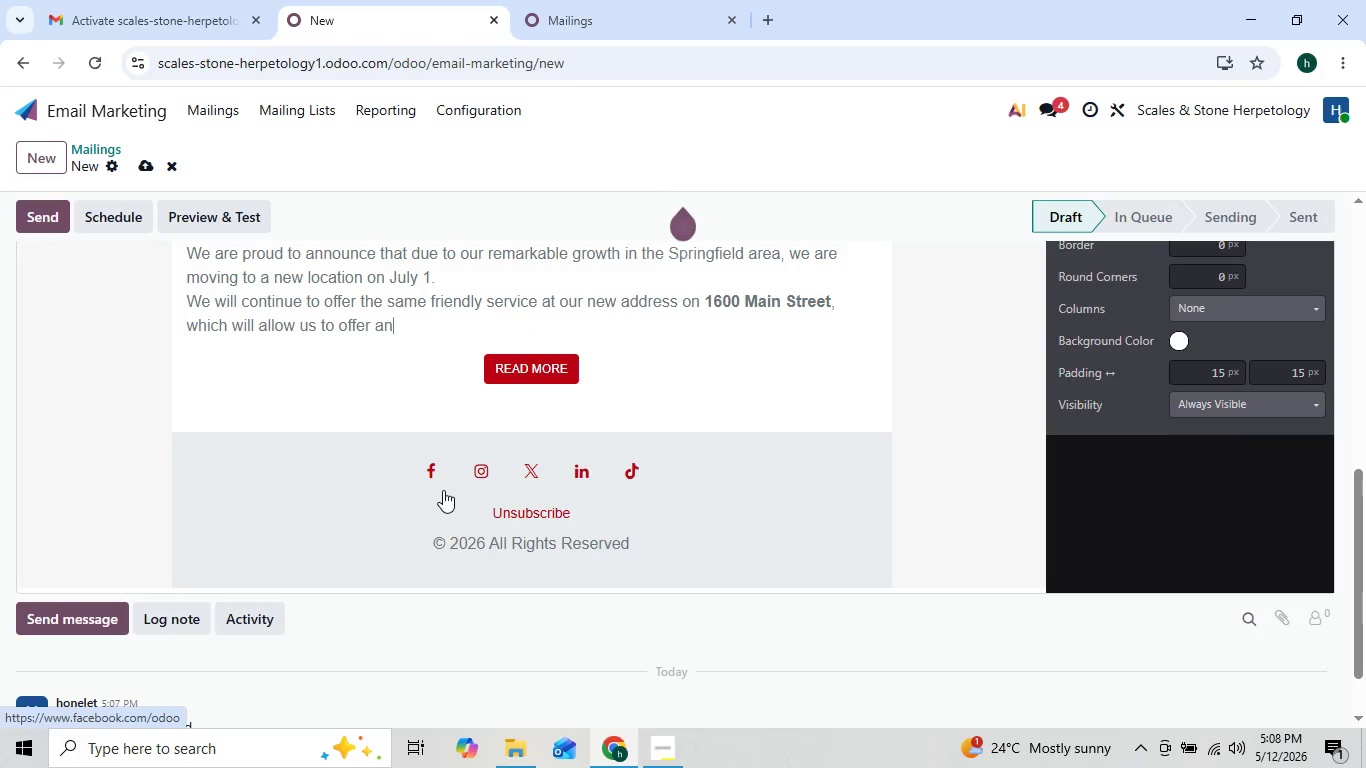 
key(Backspace)
 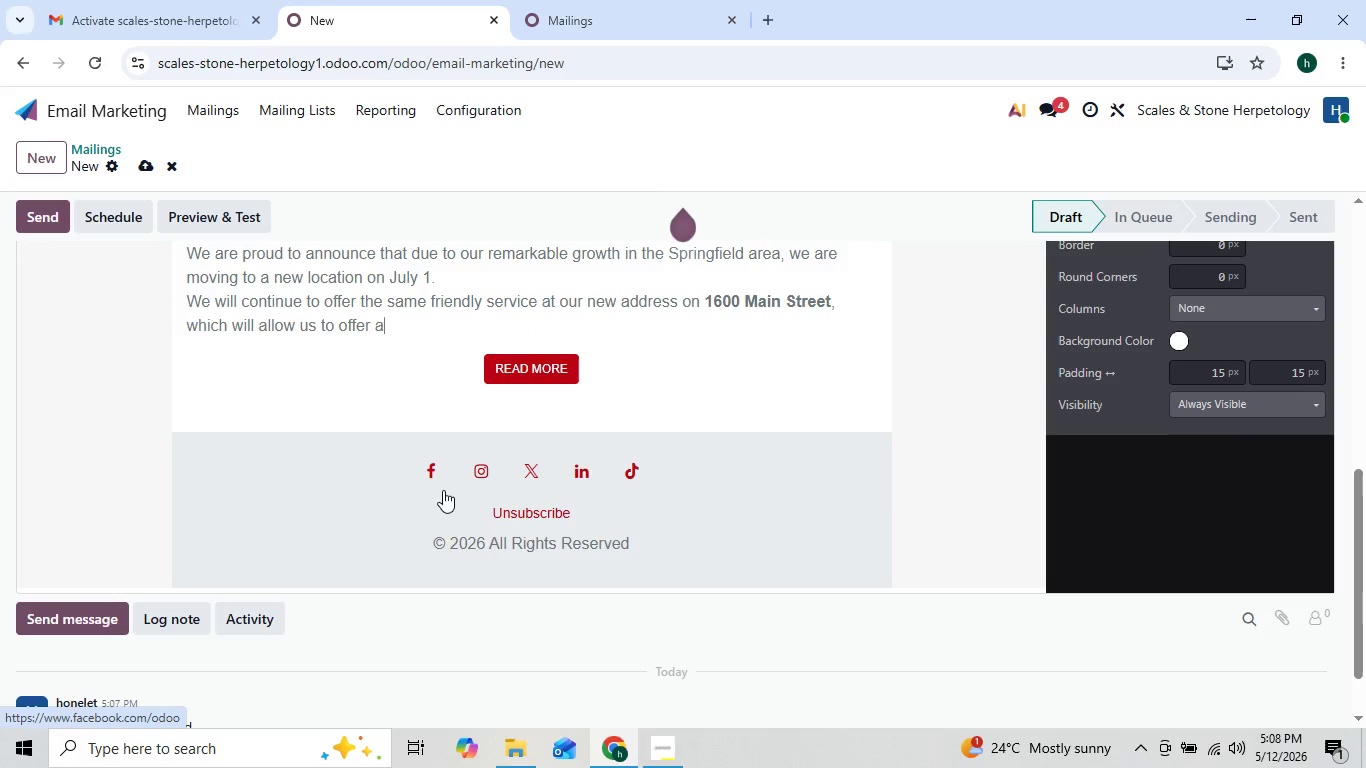 
key(Backspace)
 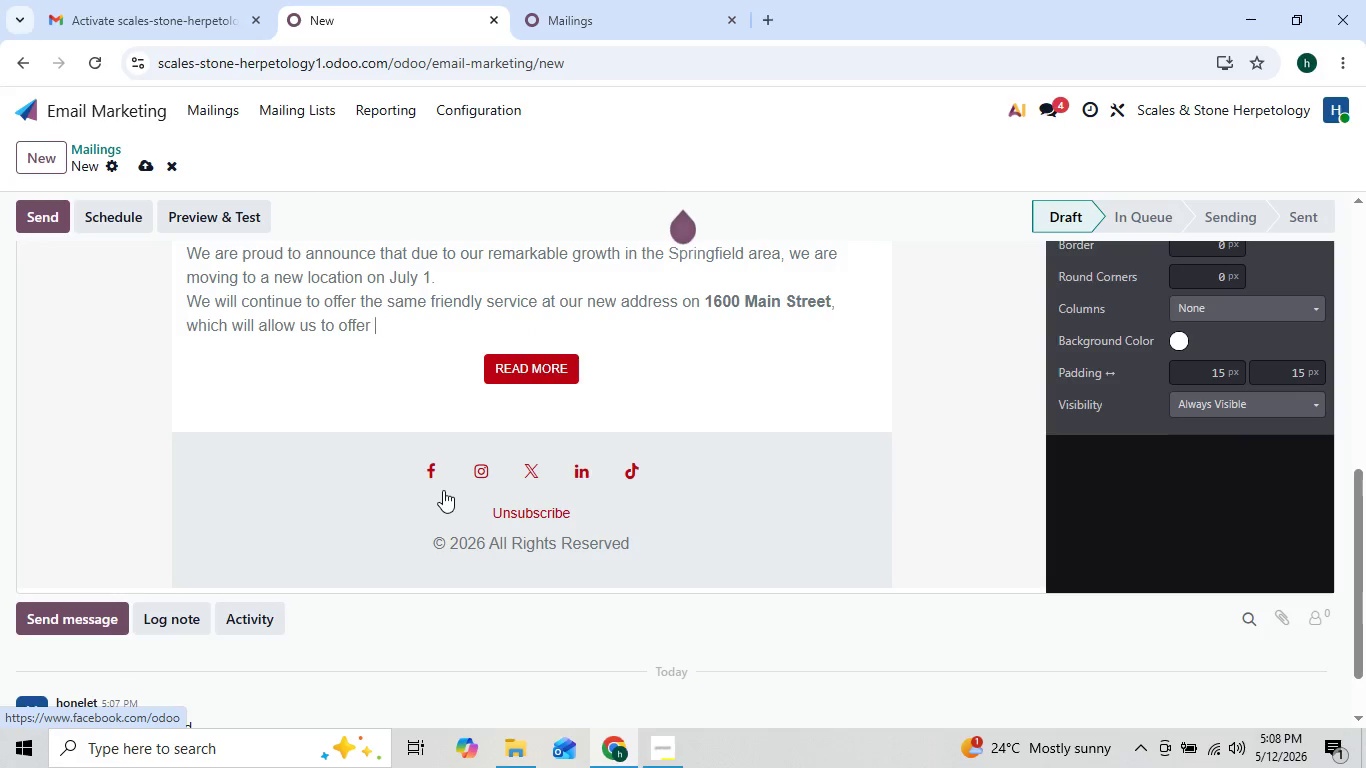 
key(Backspace)
 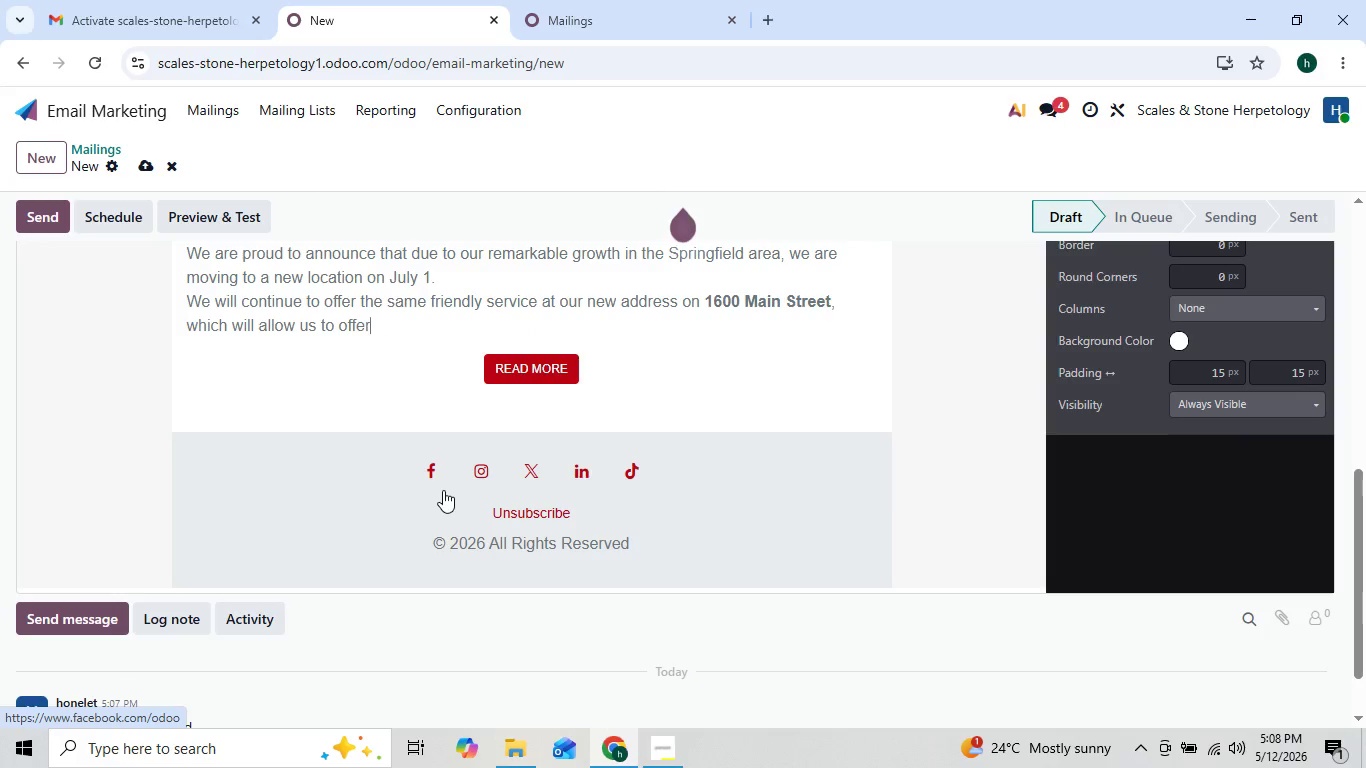 
key(Backspace)
 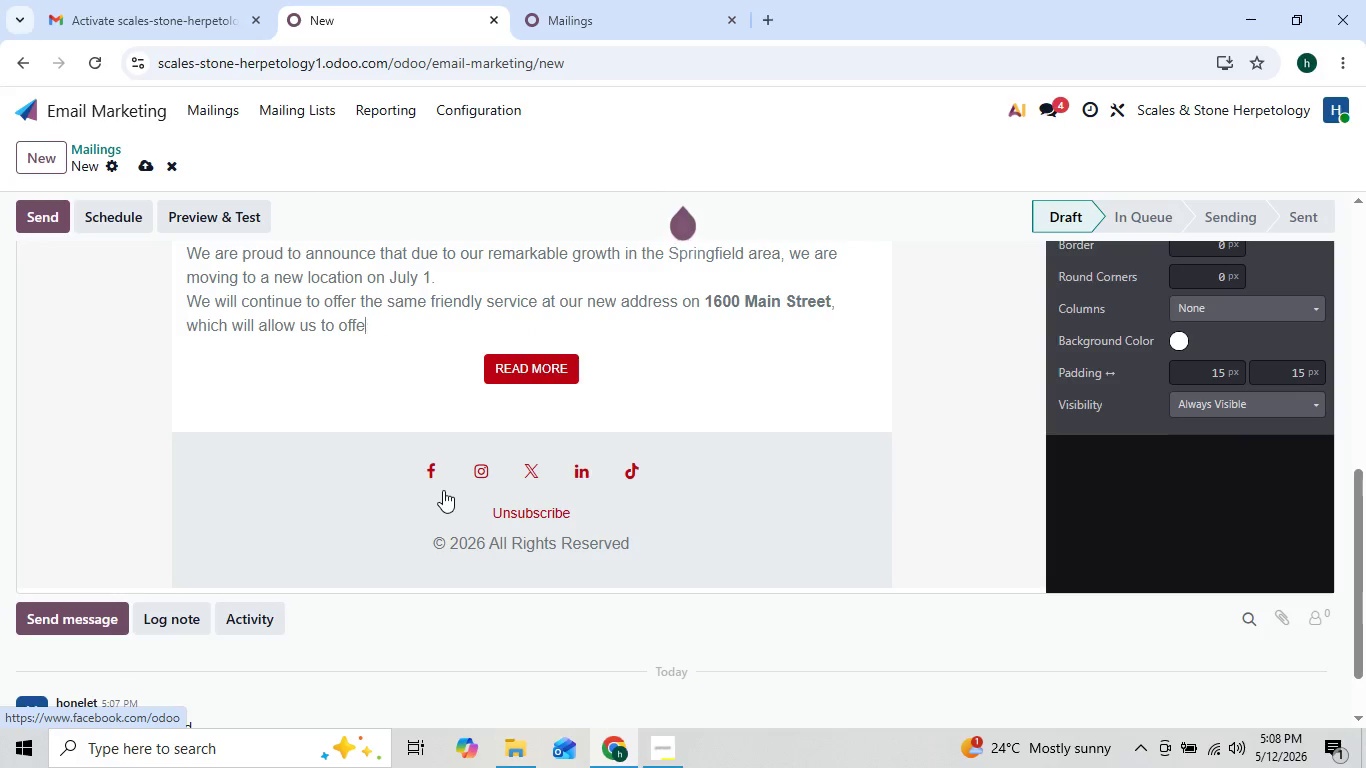 
key(Backspace)
 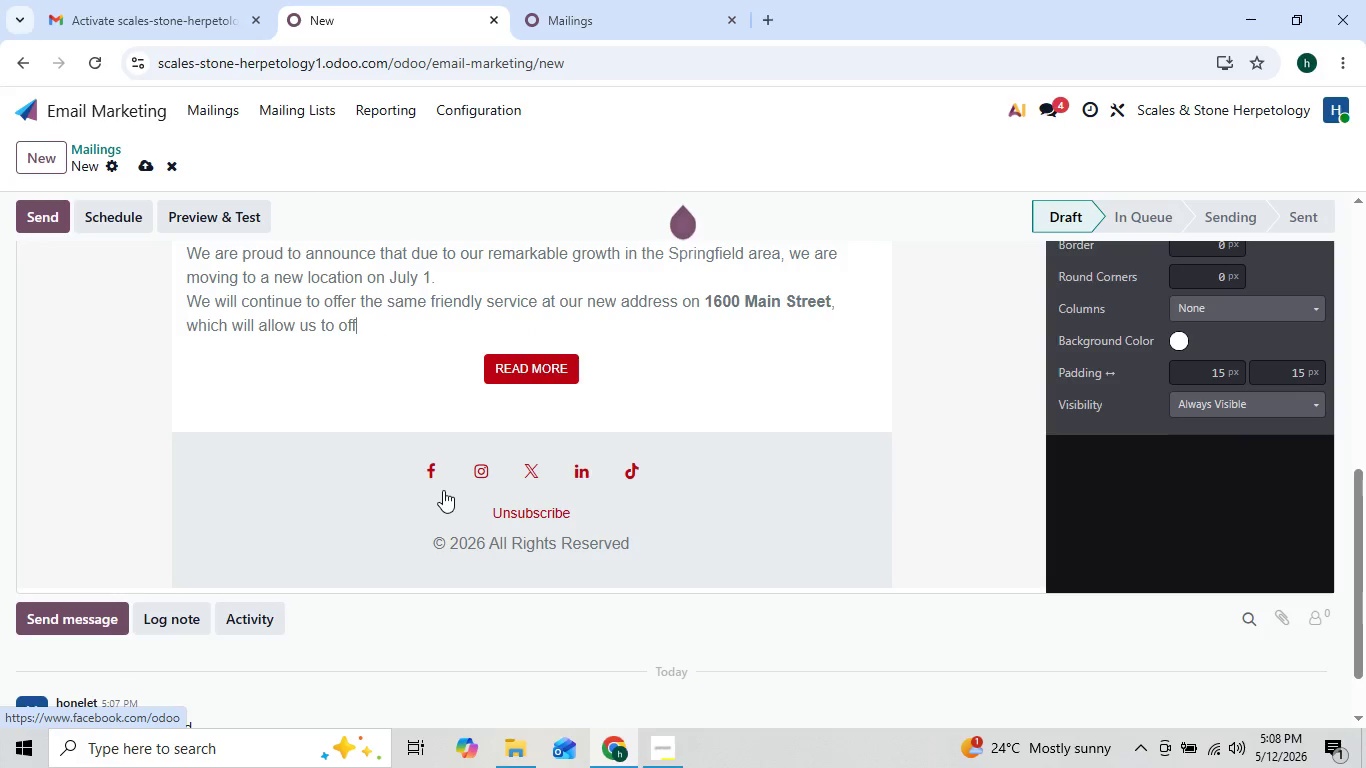 
key(Backspace)
 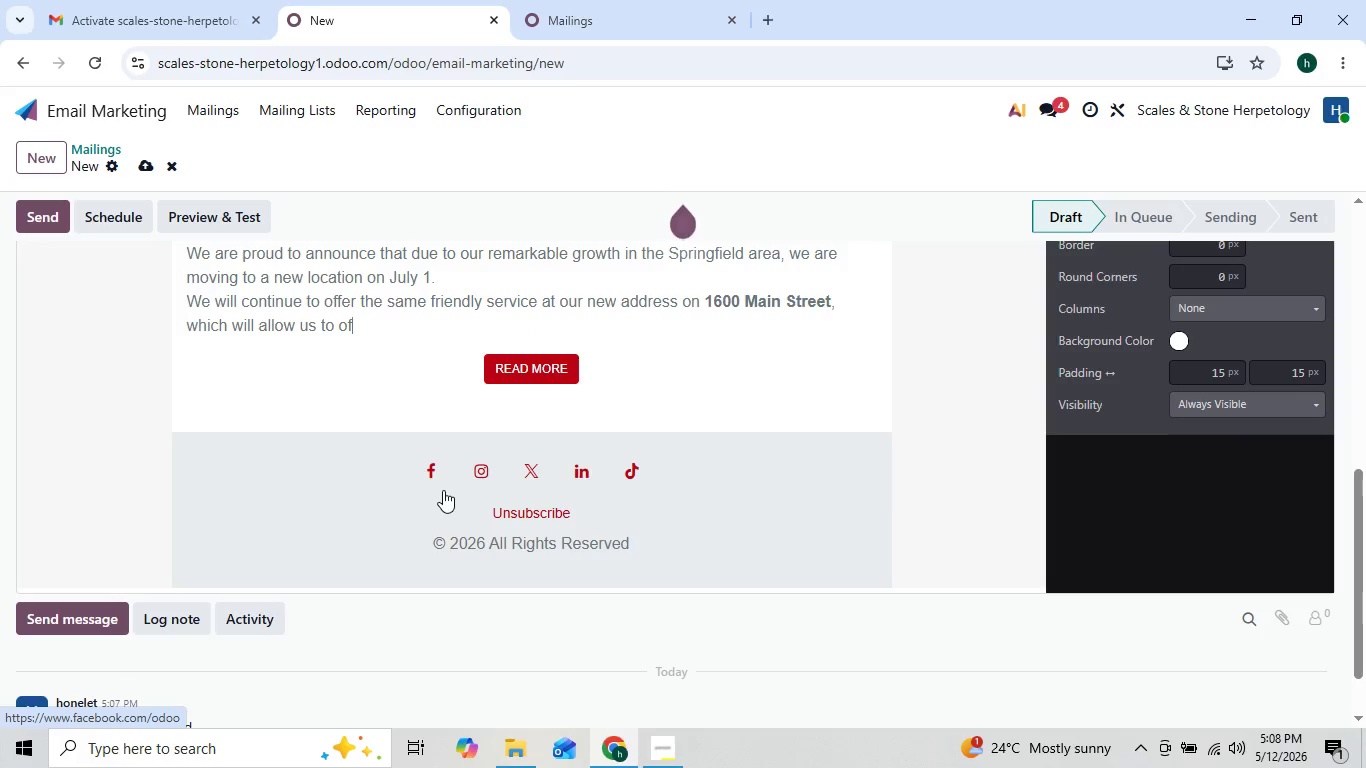 
key(Backspace)
 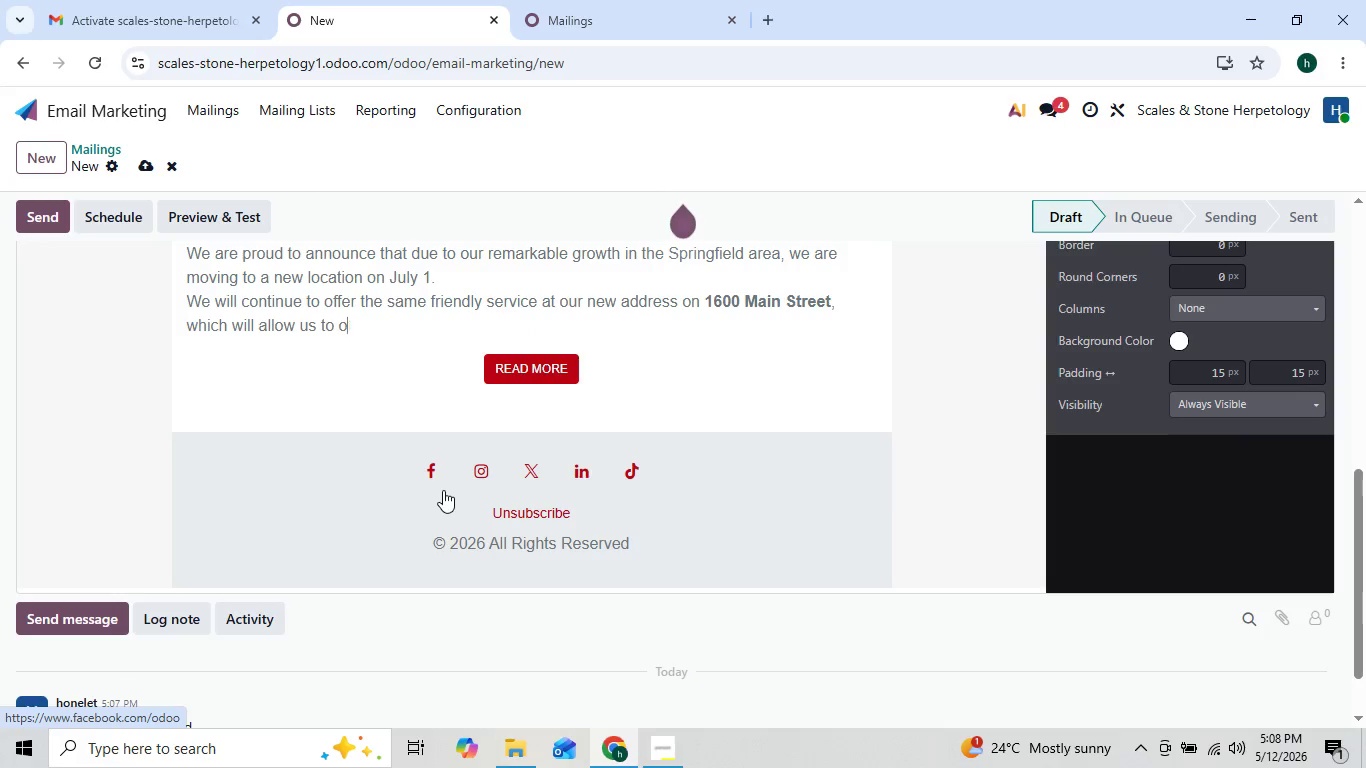 
key(Backspace)
 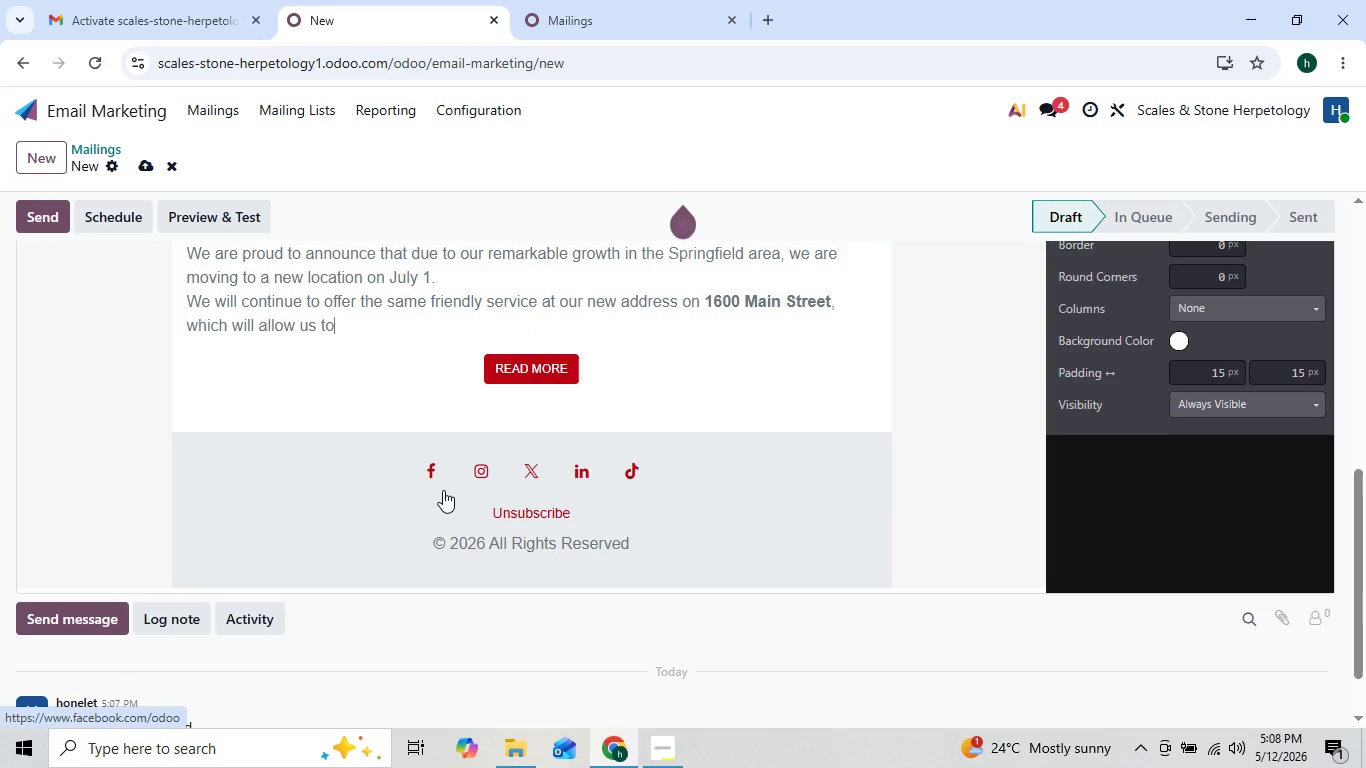 
key(Backspace)
 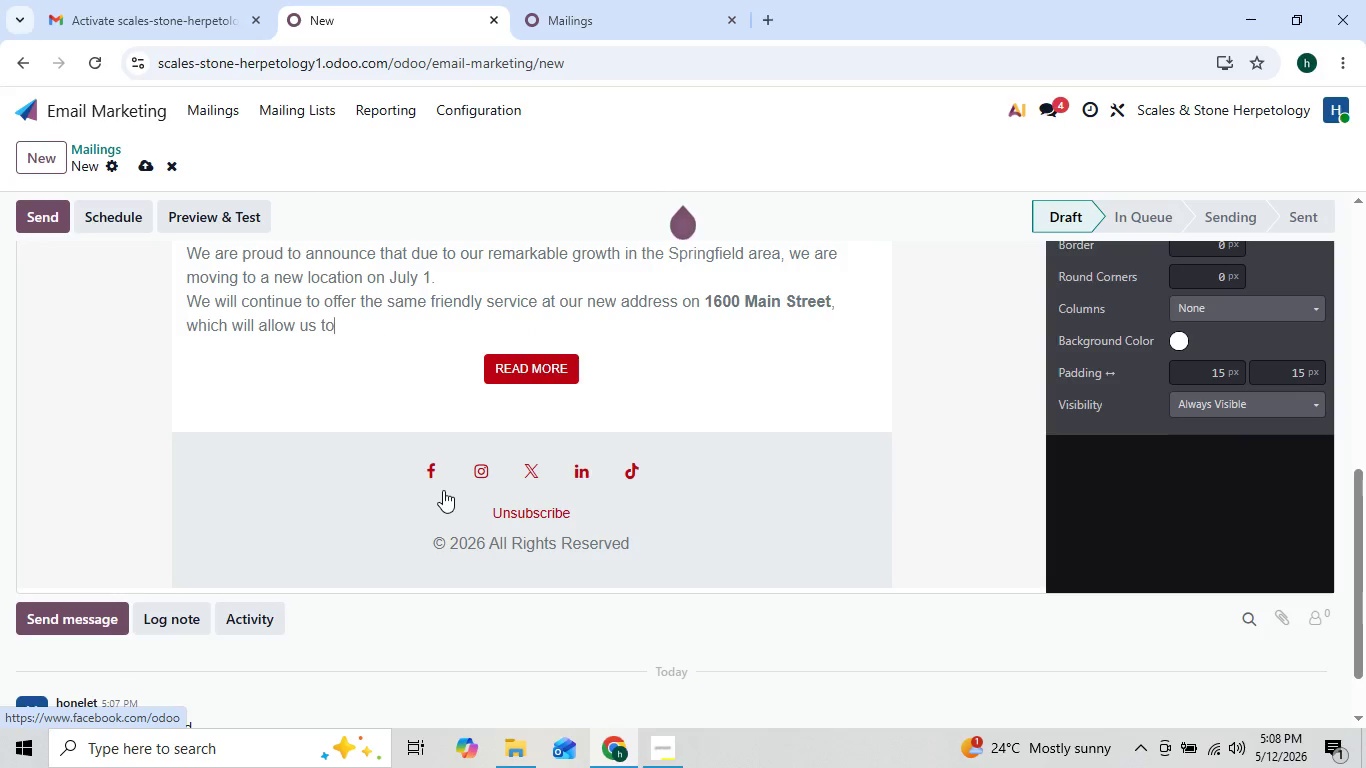 
key(Backspace)
 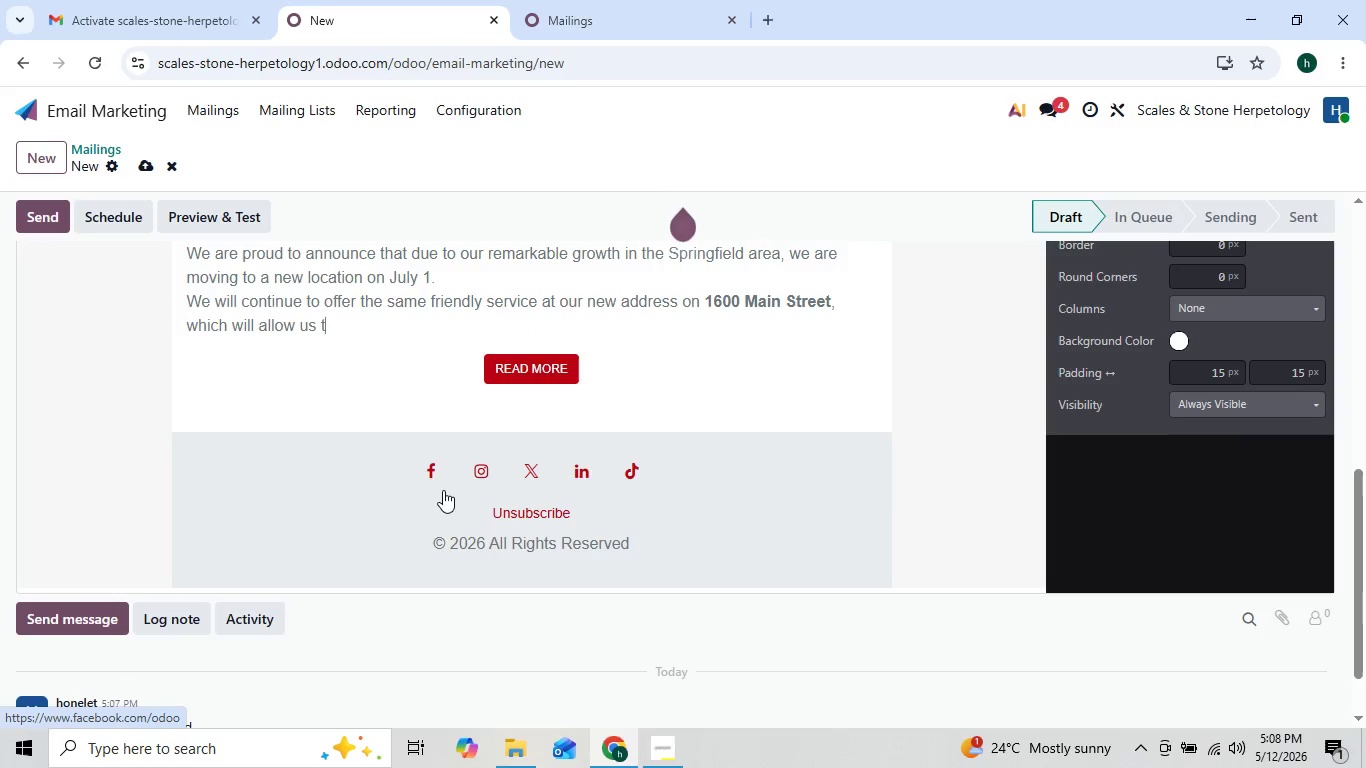 
key(Backspace)
 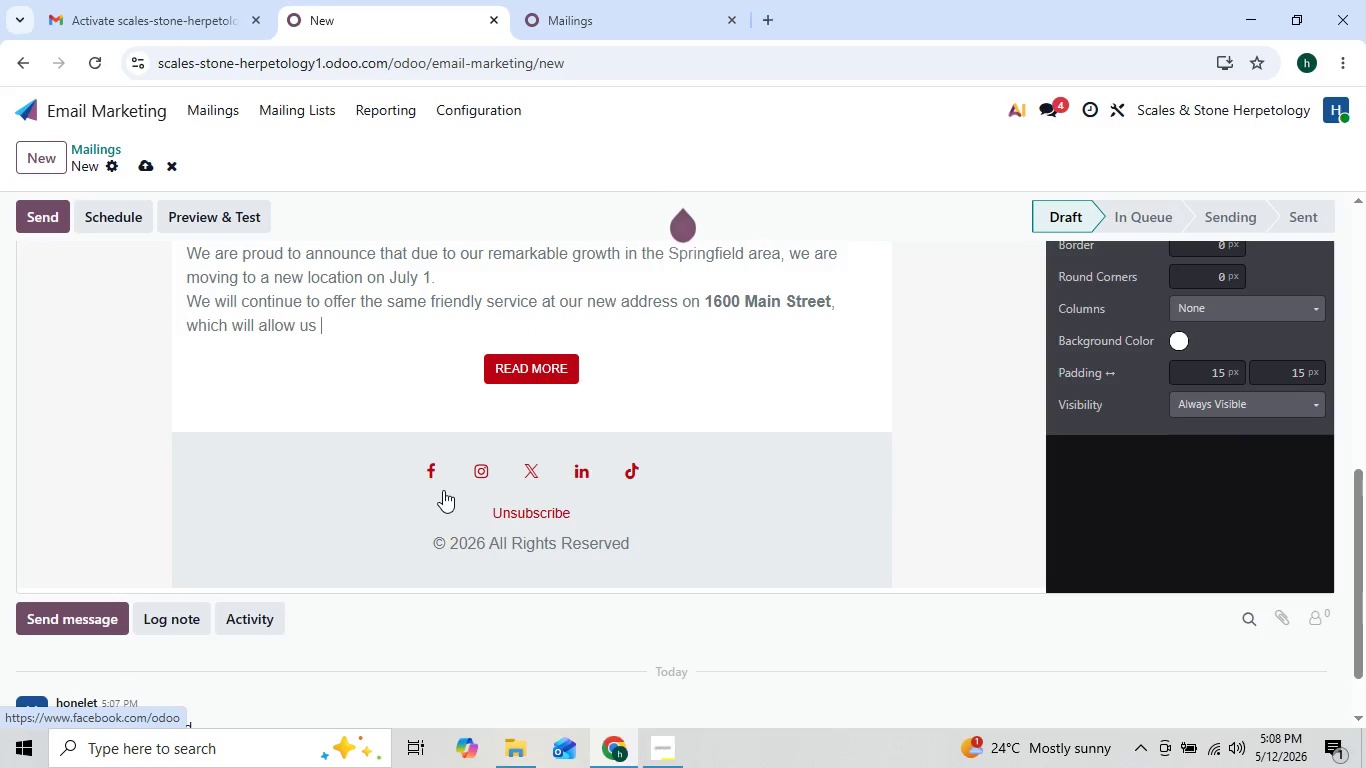 
key(Backspace)
 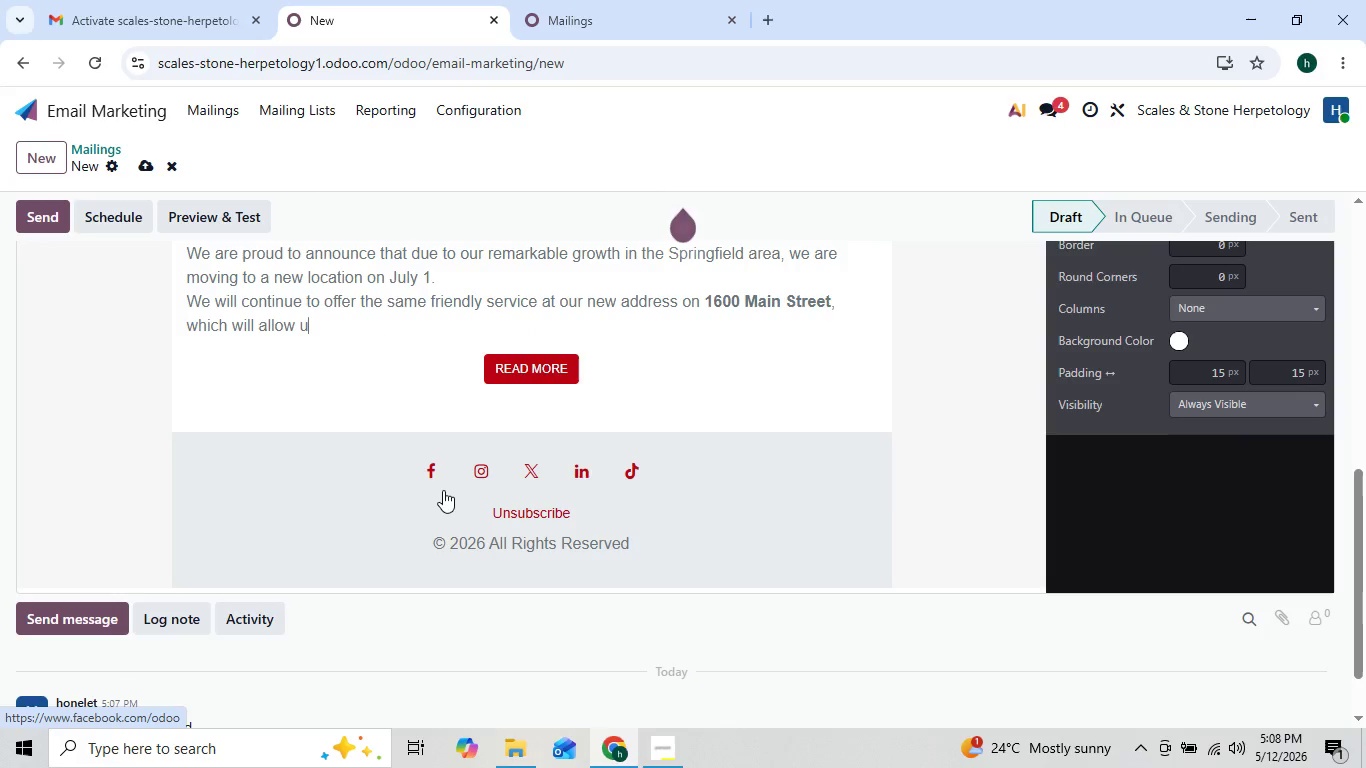 
key(Backspace)
 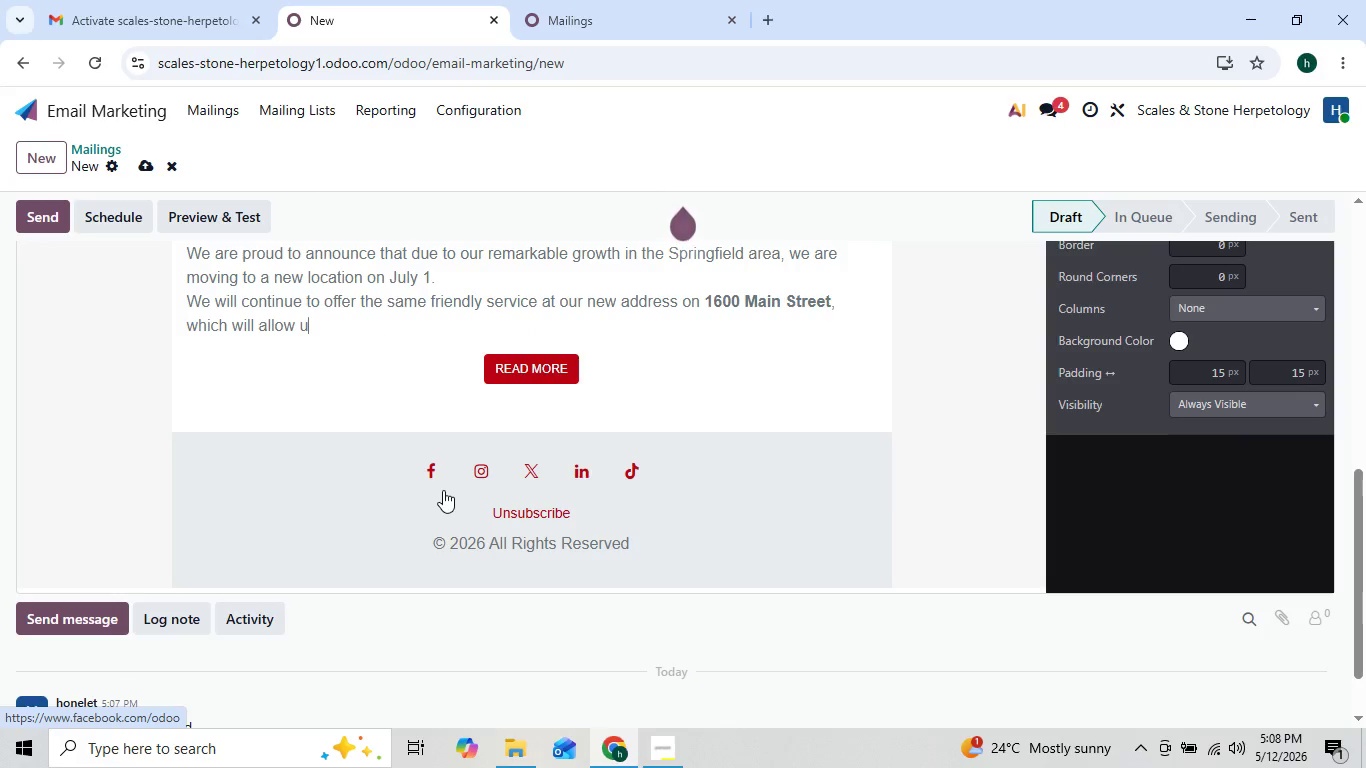 
key(Backspace)
 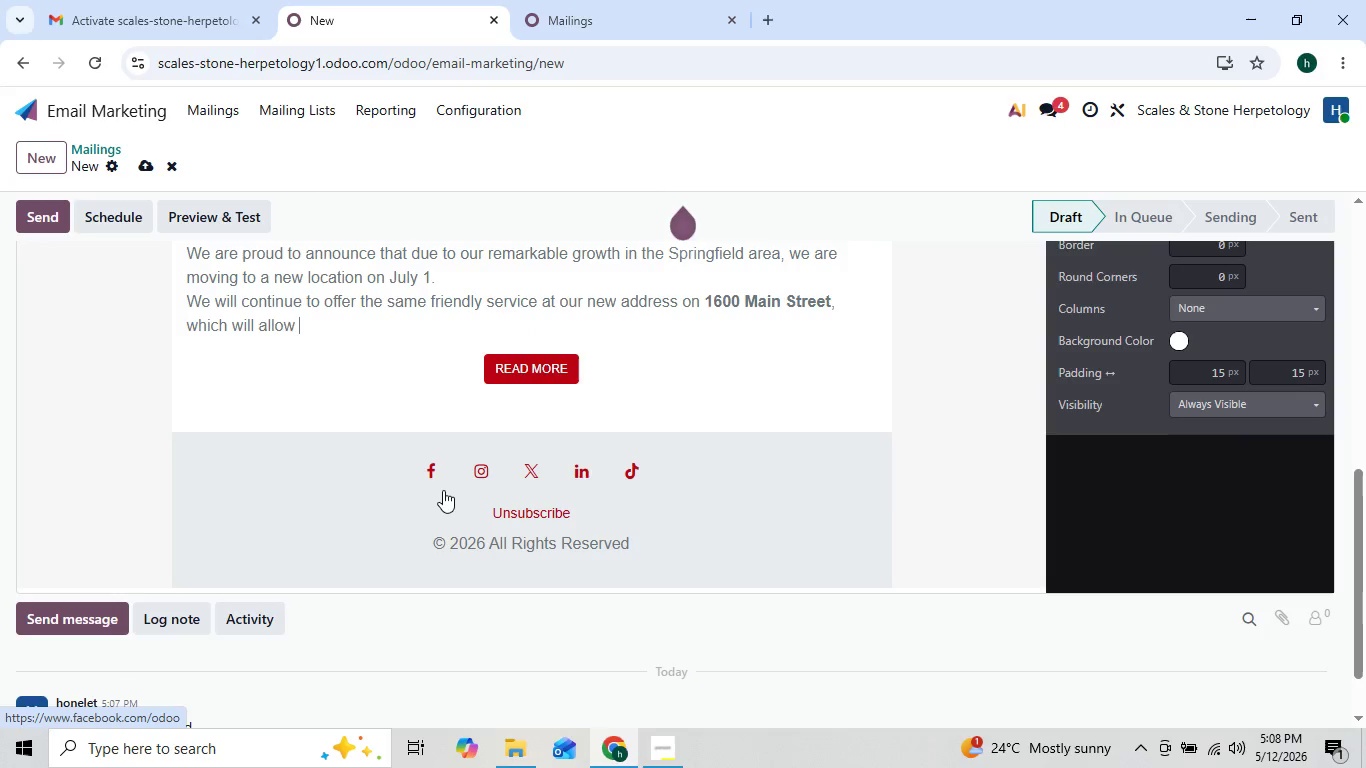 
key(Backspace)
 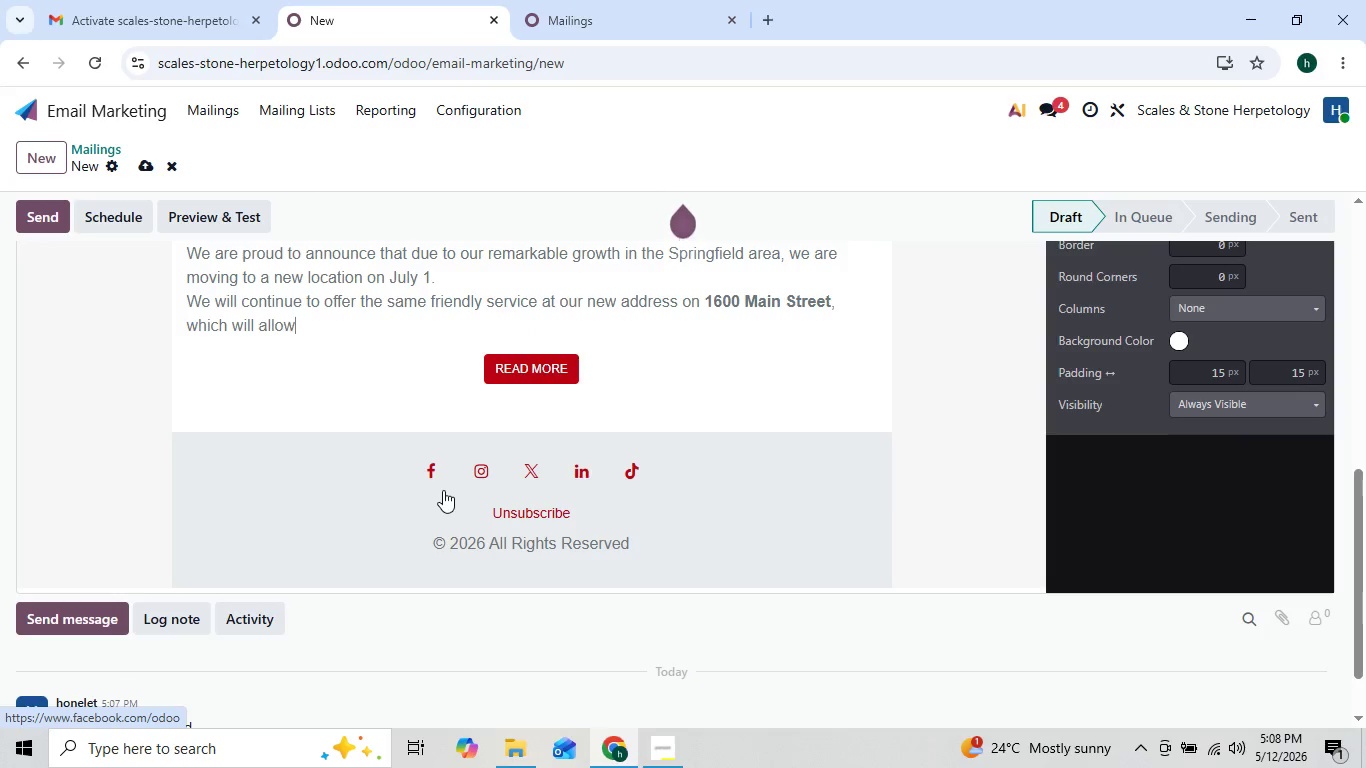 
key(Backspace)
 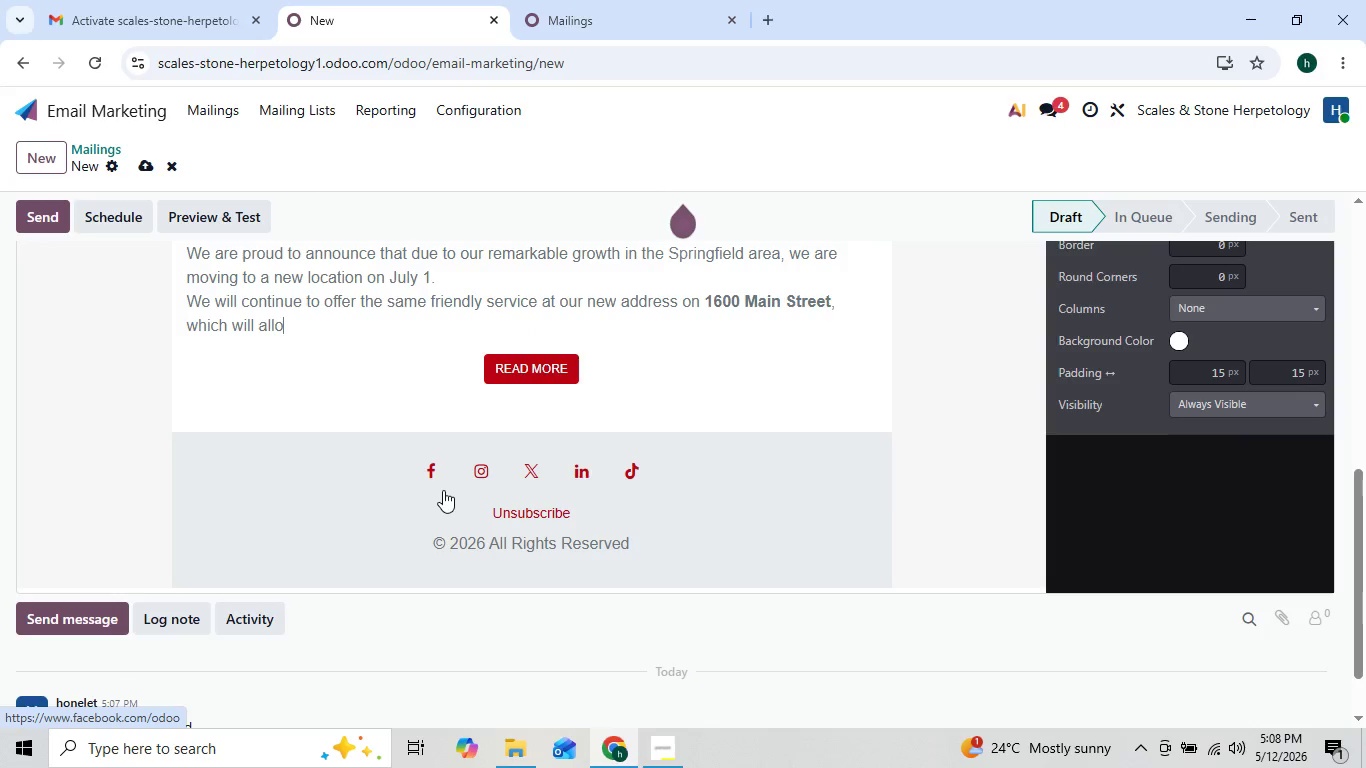 
key(Backspace)
 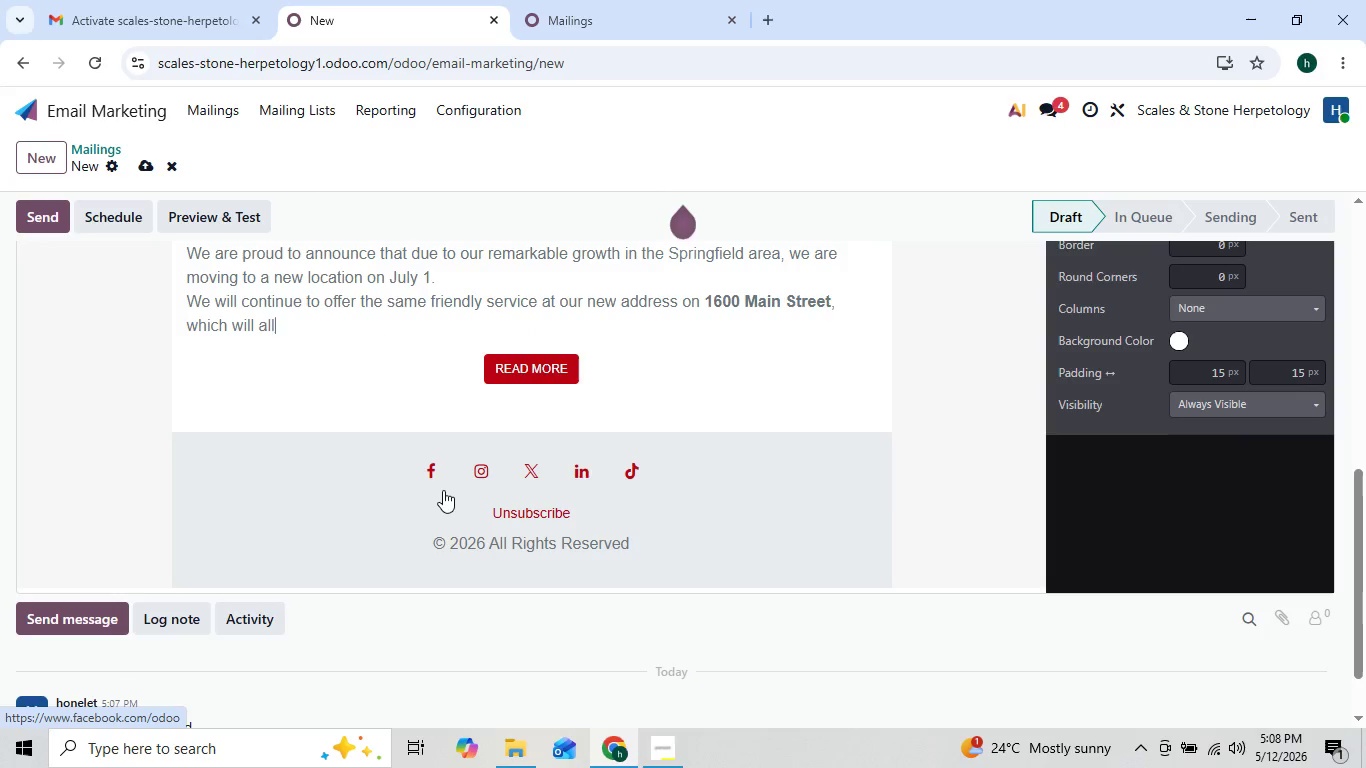 
key(Backspace)
 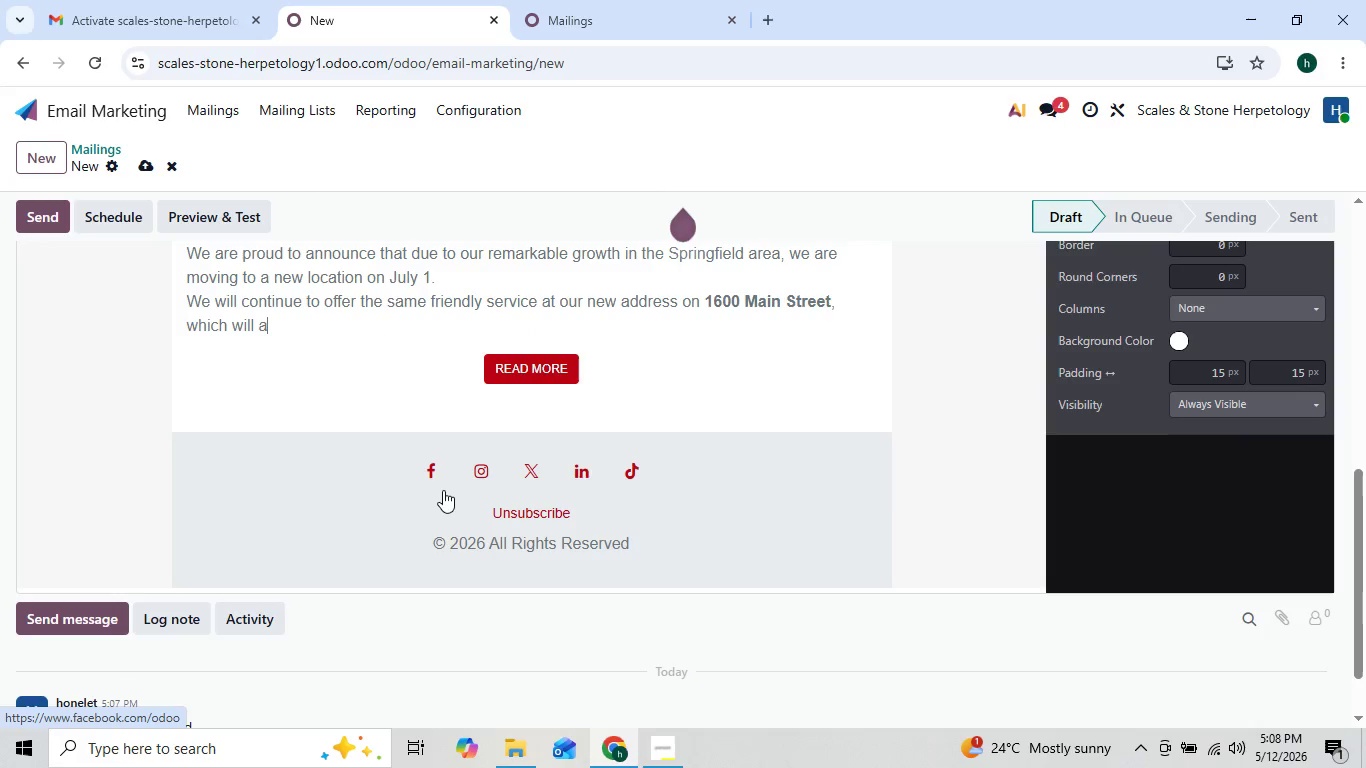 
key(Backspace)
 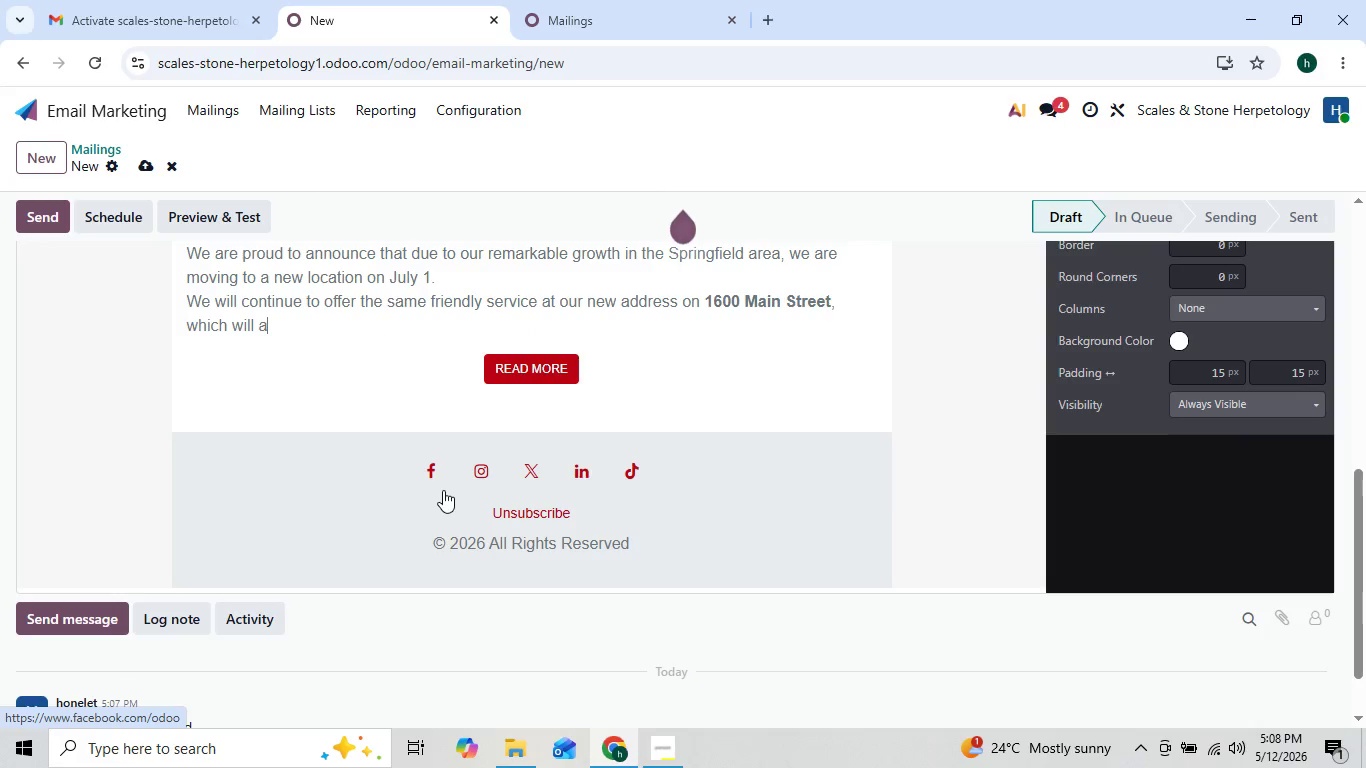 
key(Backspace)
 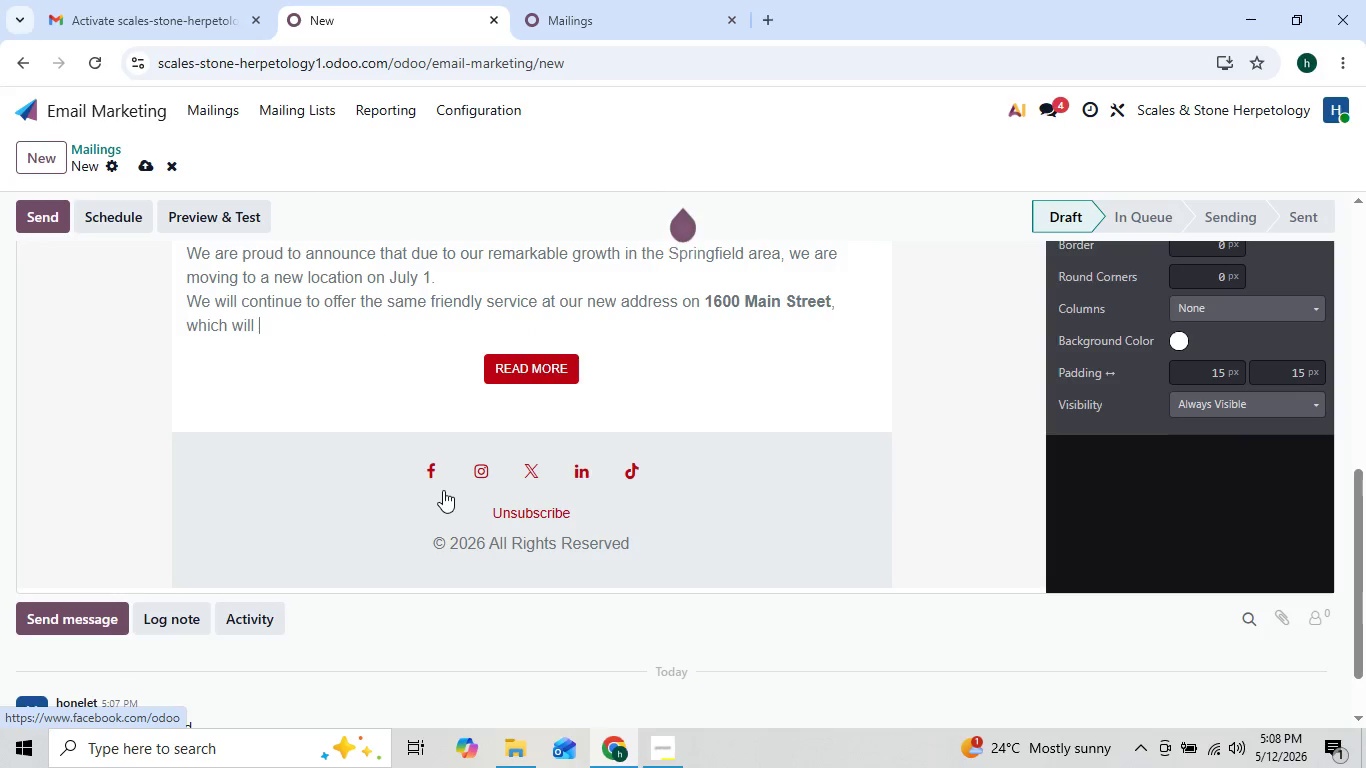 
key(Backspace)
 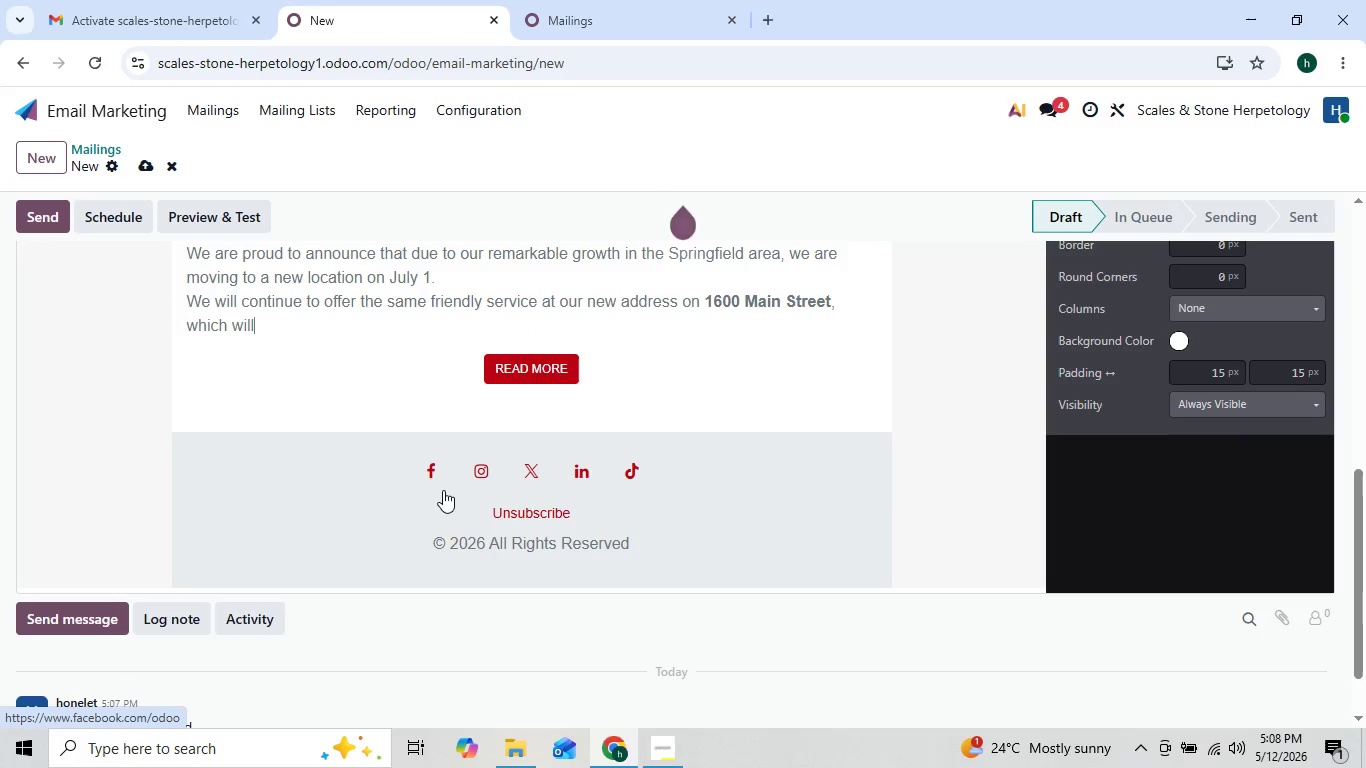 
key(Backspace)
 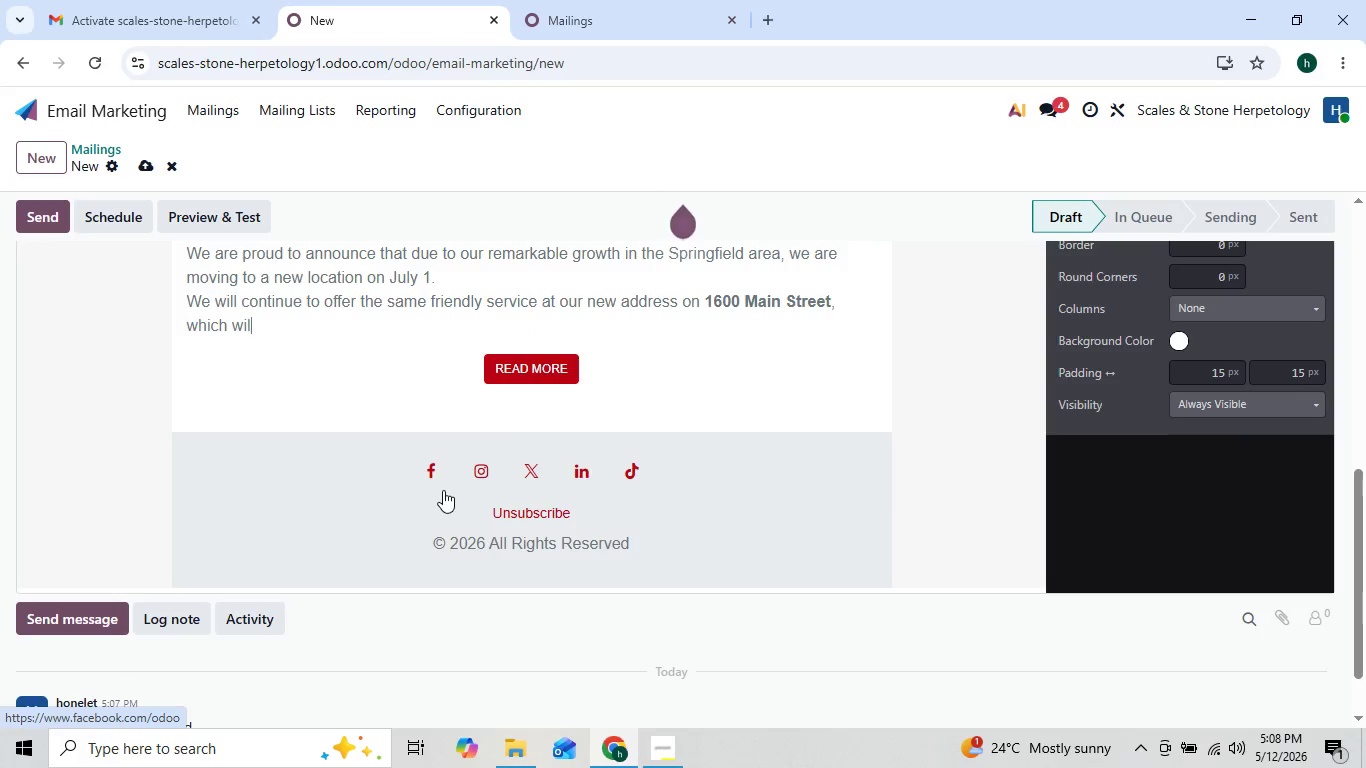 
key(Backspace)
 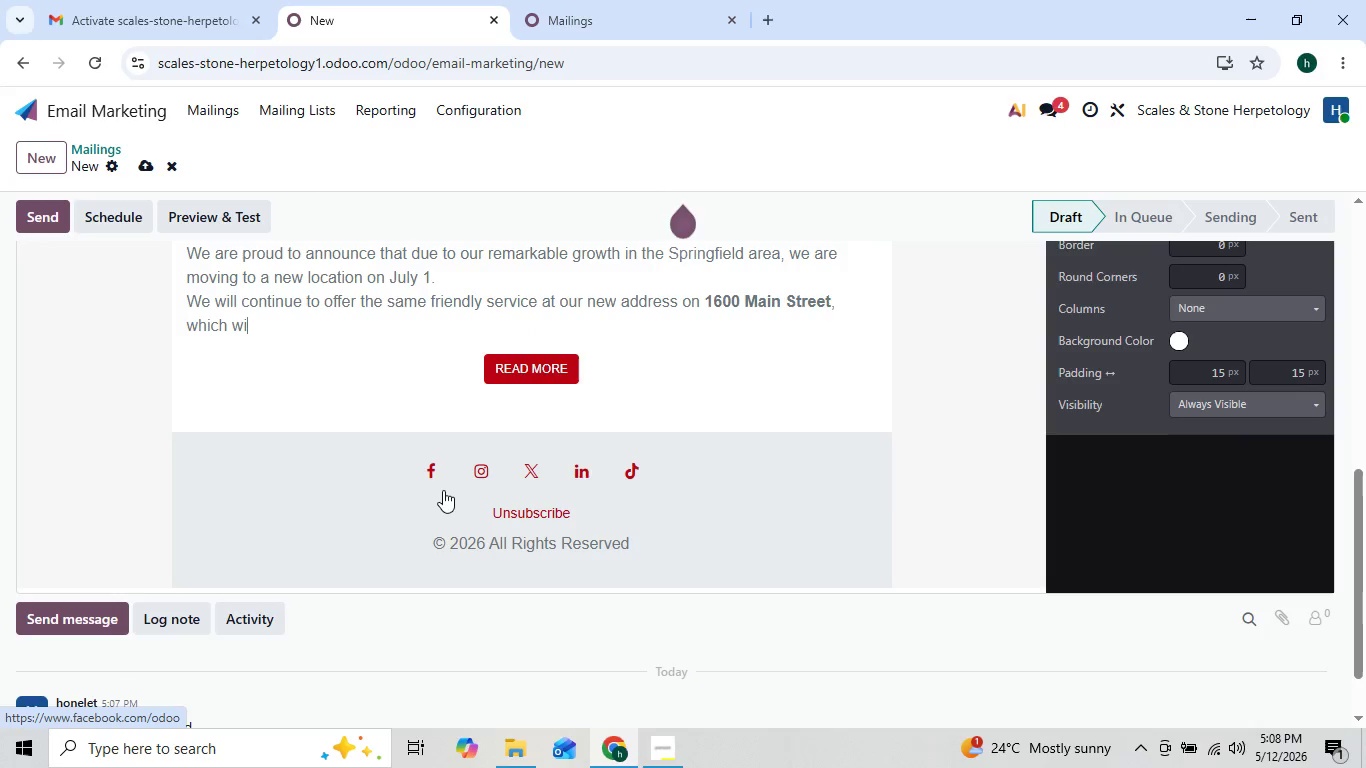 
key(Backspace)
 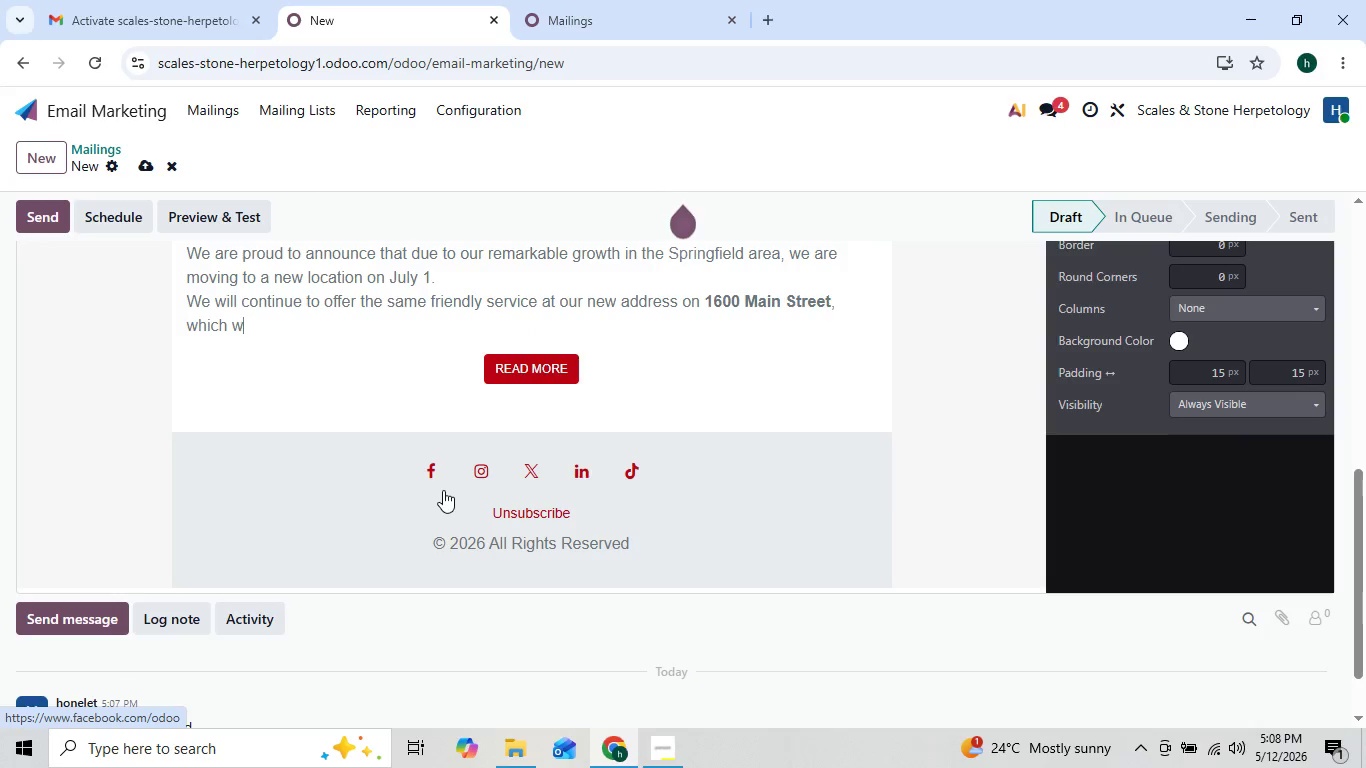 
key(Backspace)
 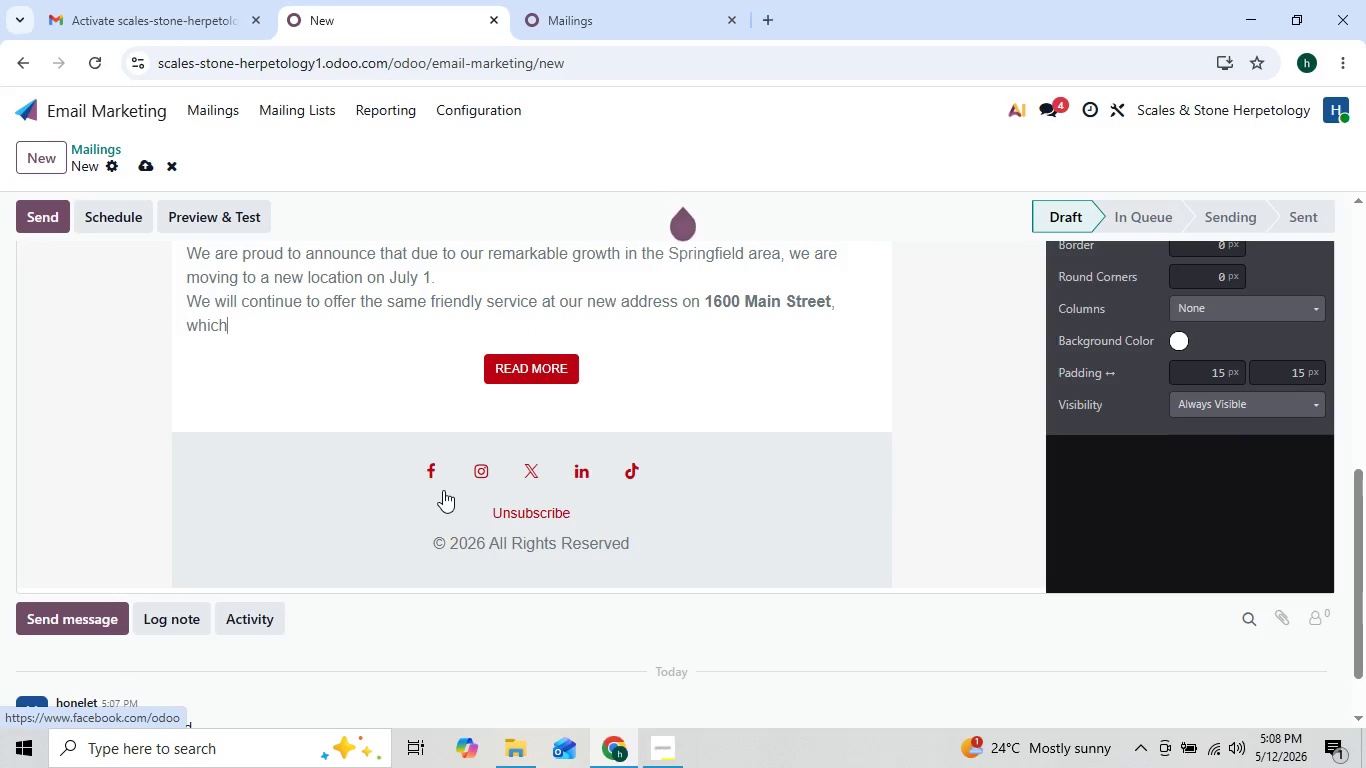 
key(Backspace)
 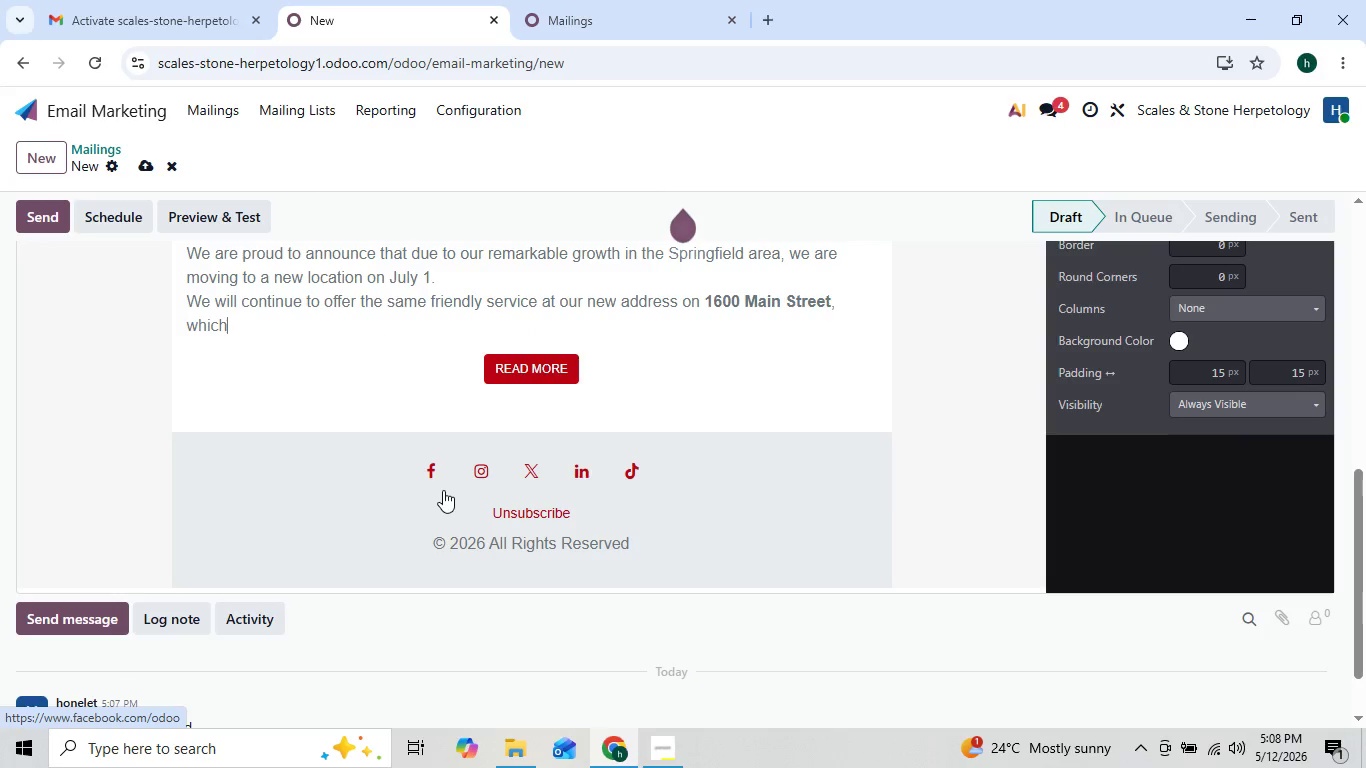 
key(Backspace)
 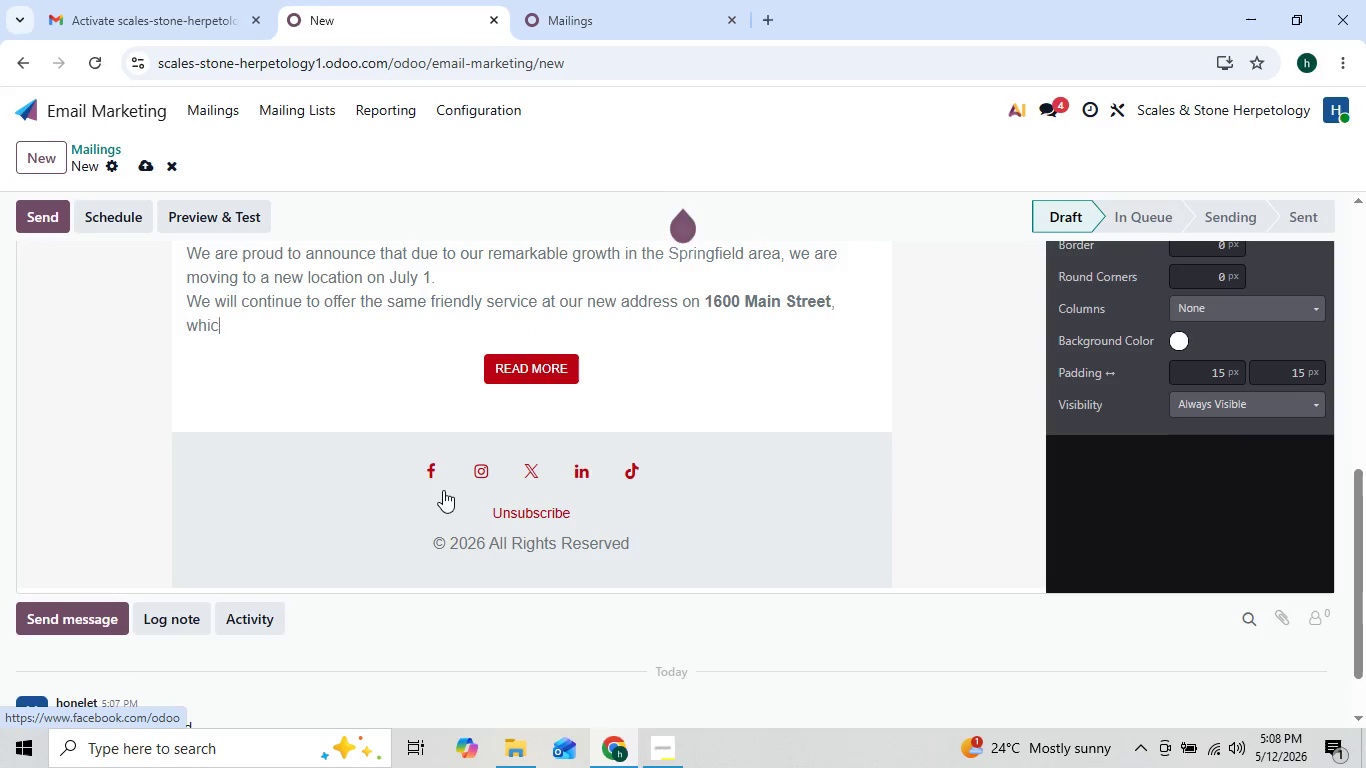 
key(Backspace)
 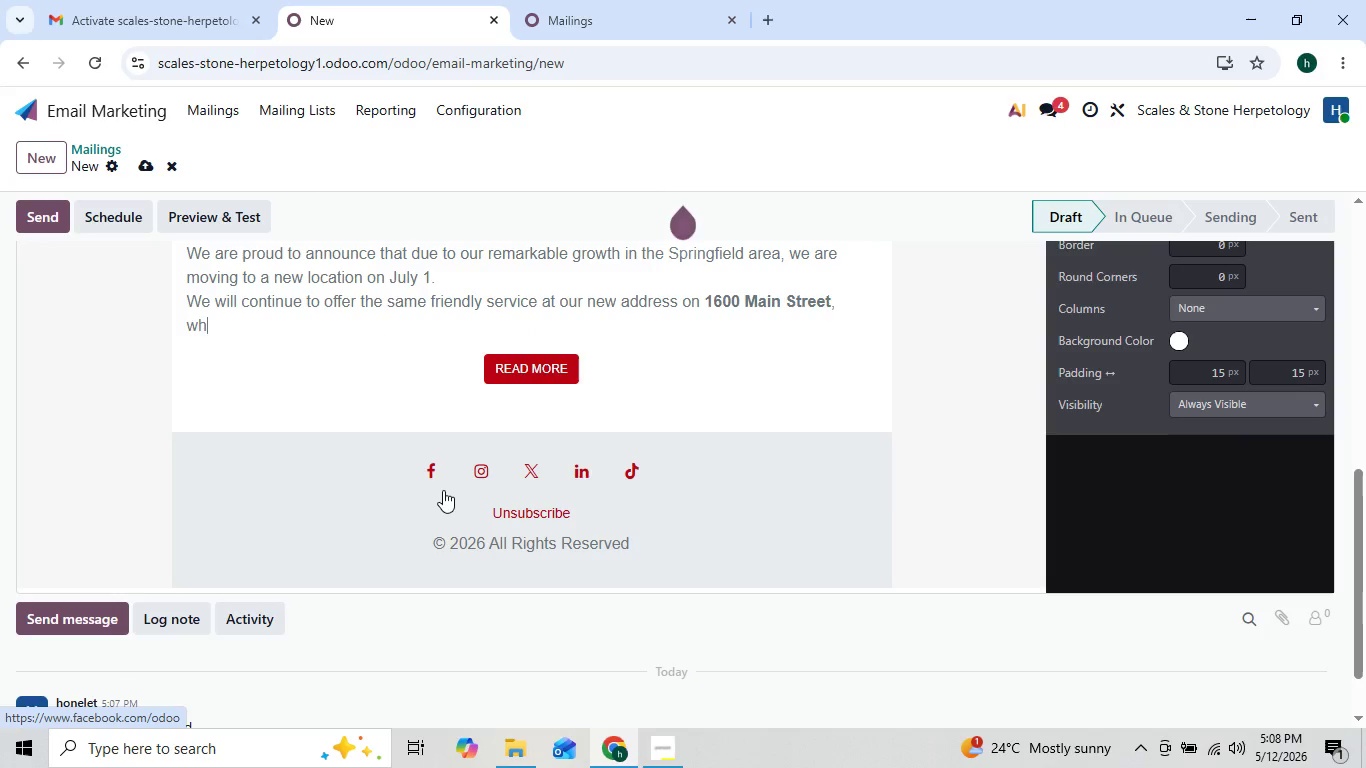 
key(Backspace)
 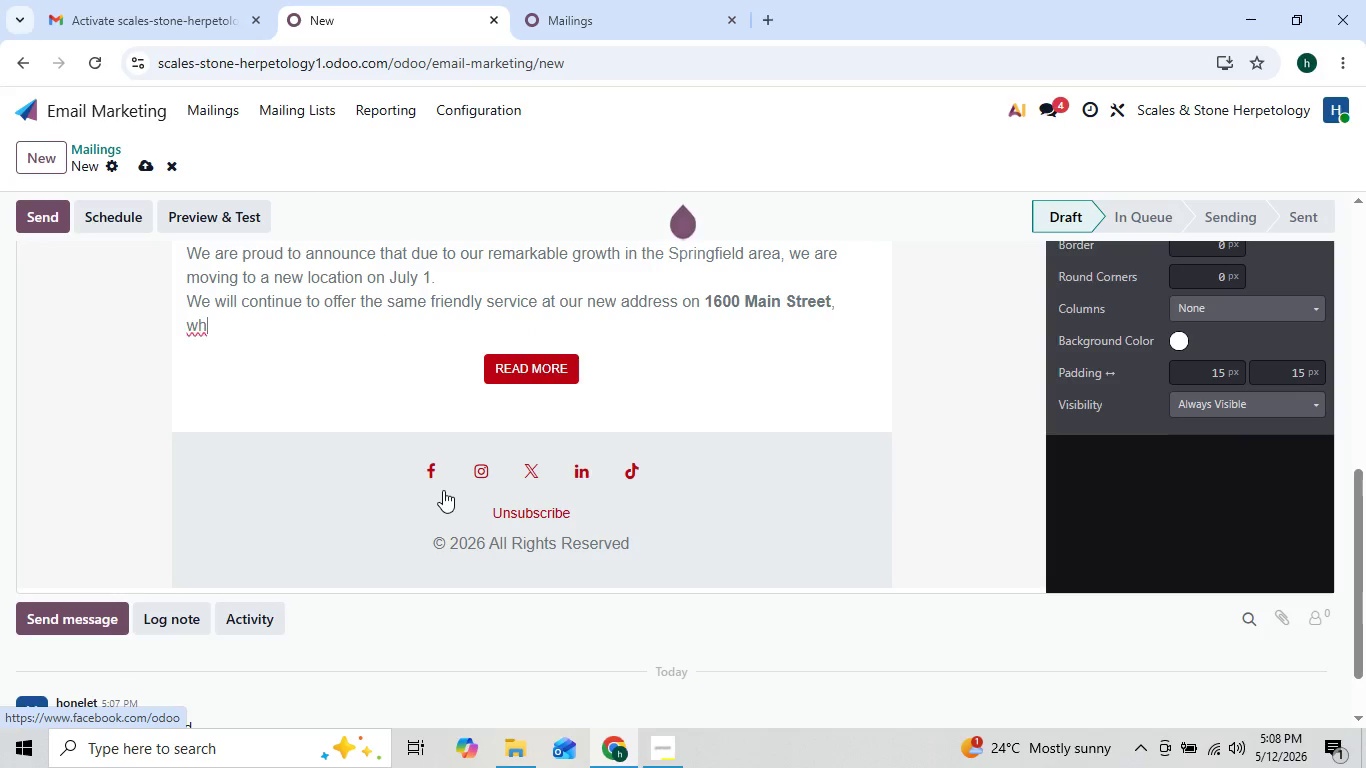 
key(Backspace)
 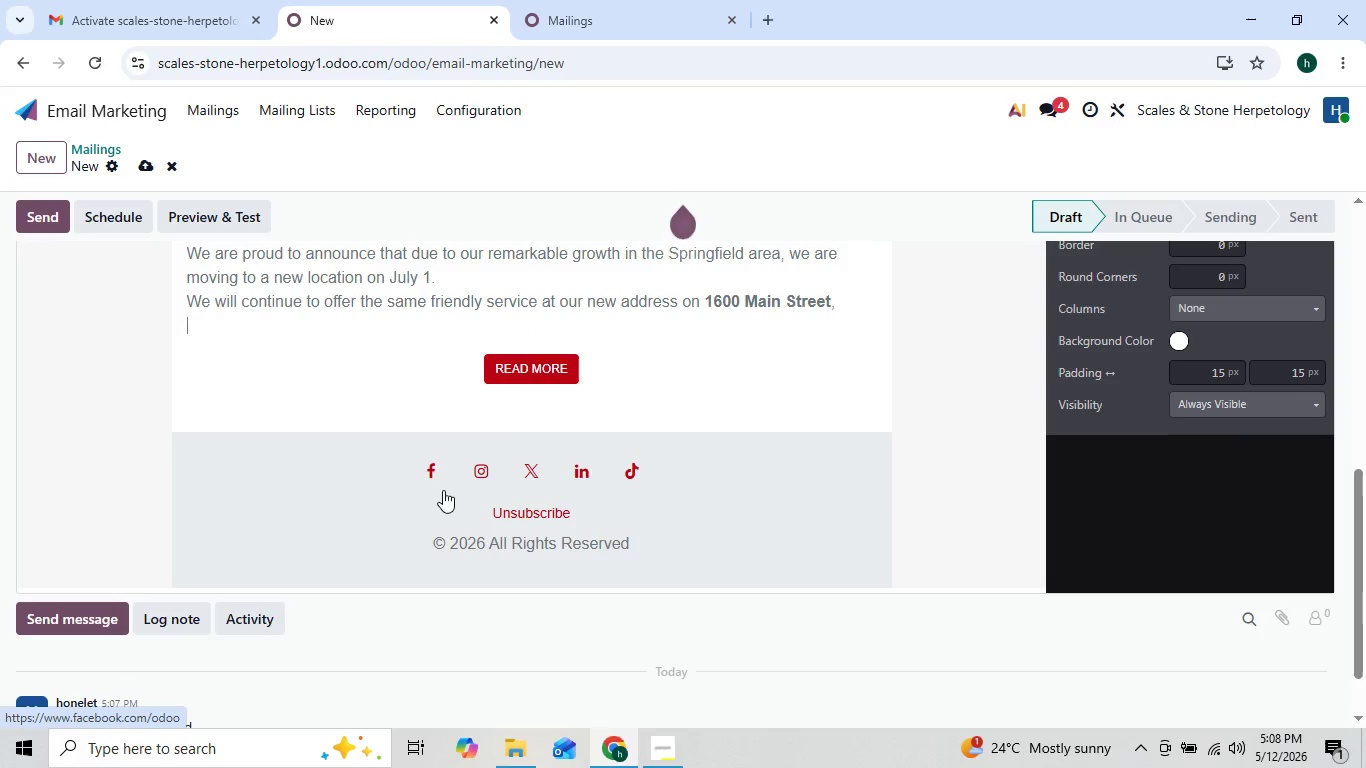 
key(Backspace)
 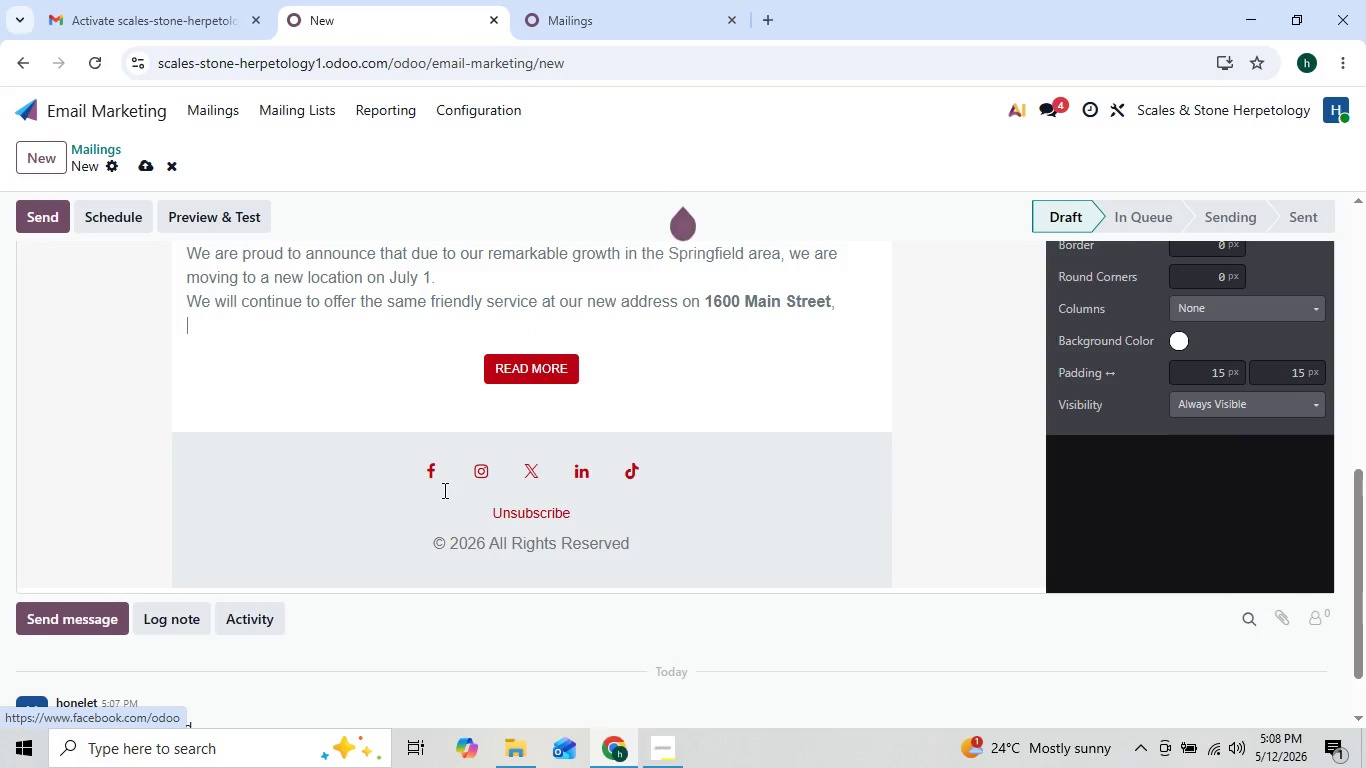 
key(Backspace)
 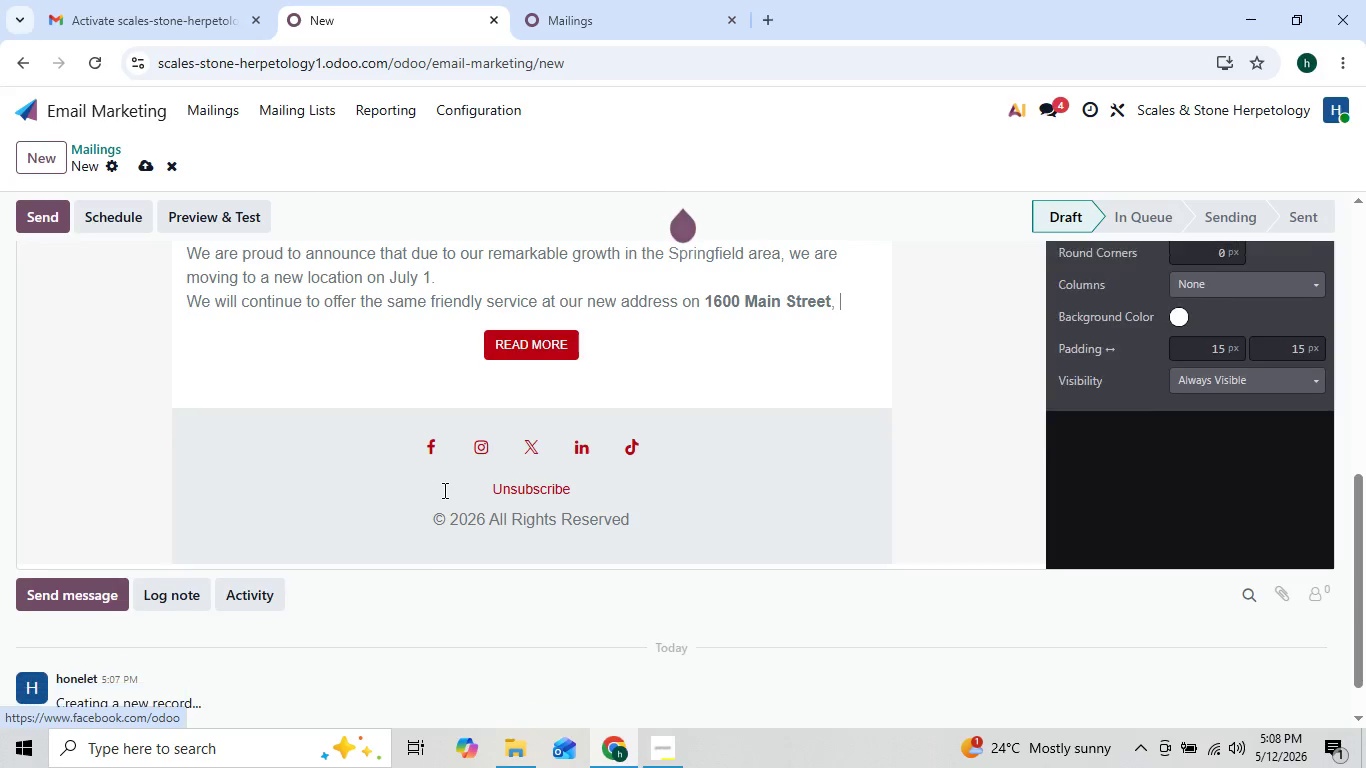 
key(Backspace)
 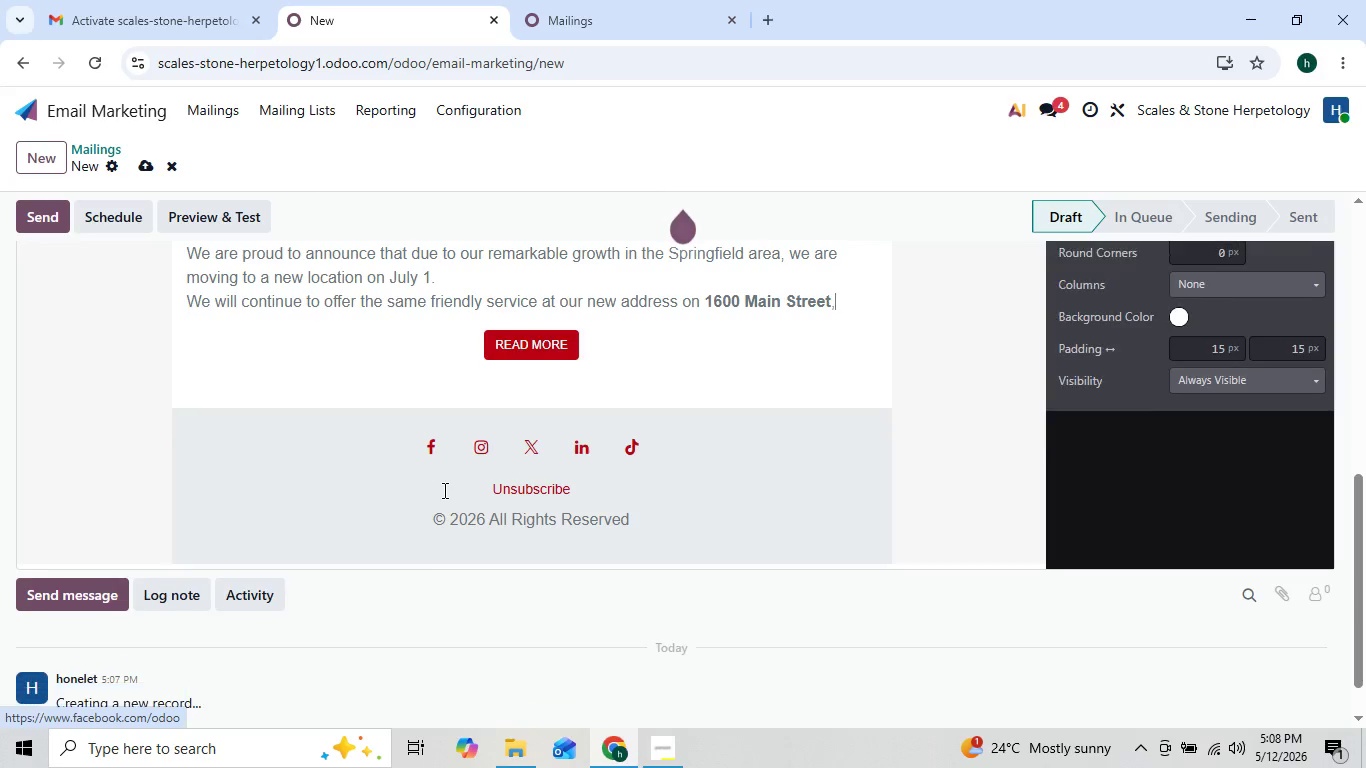 
key(Backspace)
 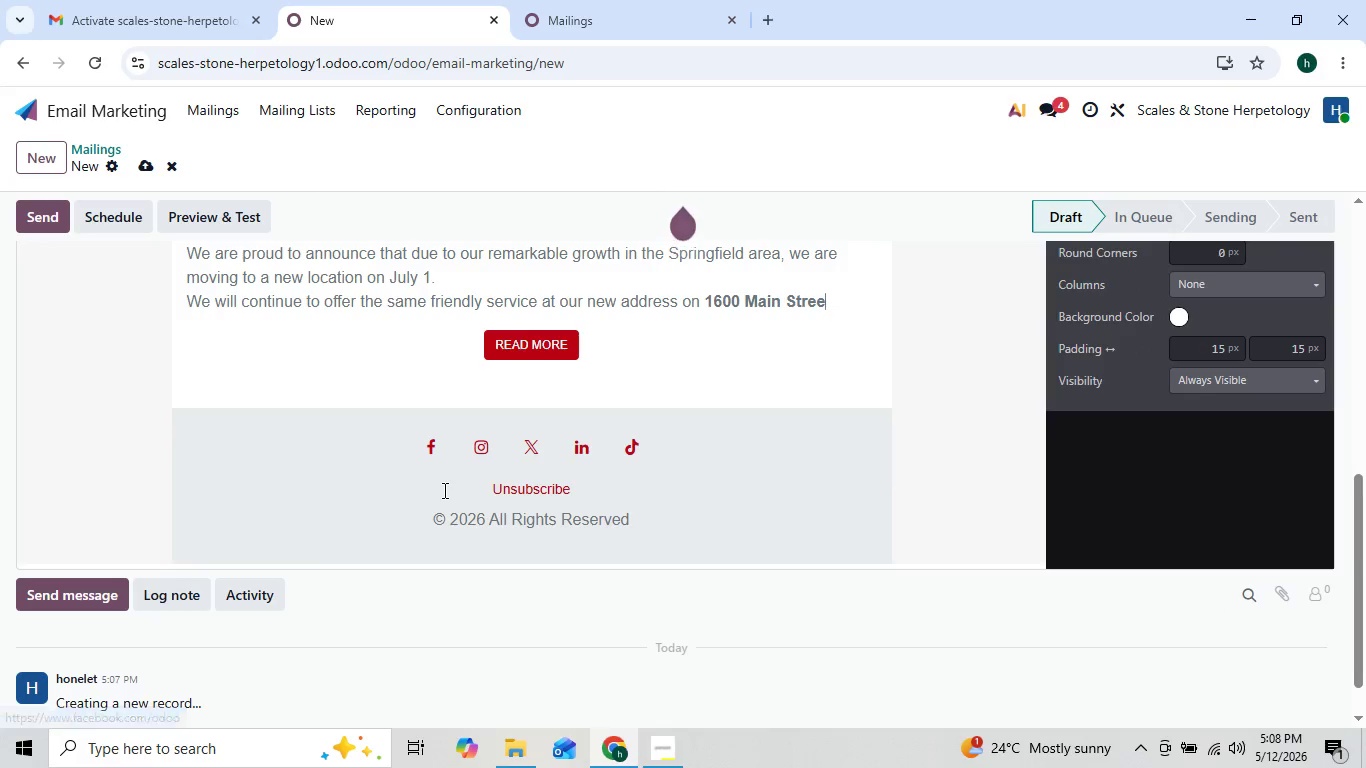 
key(Backspace)
 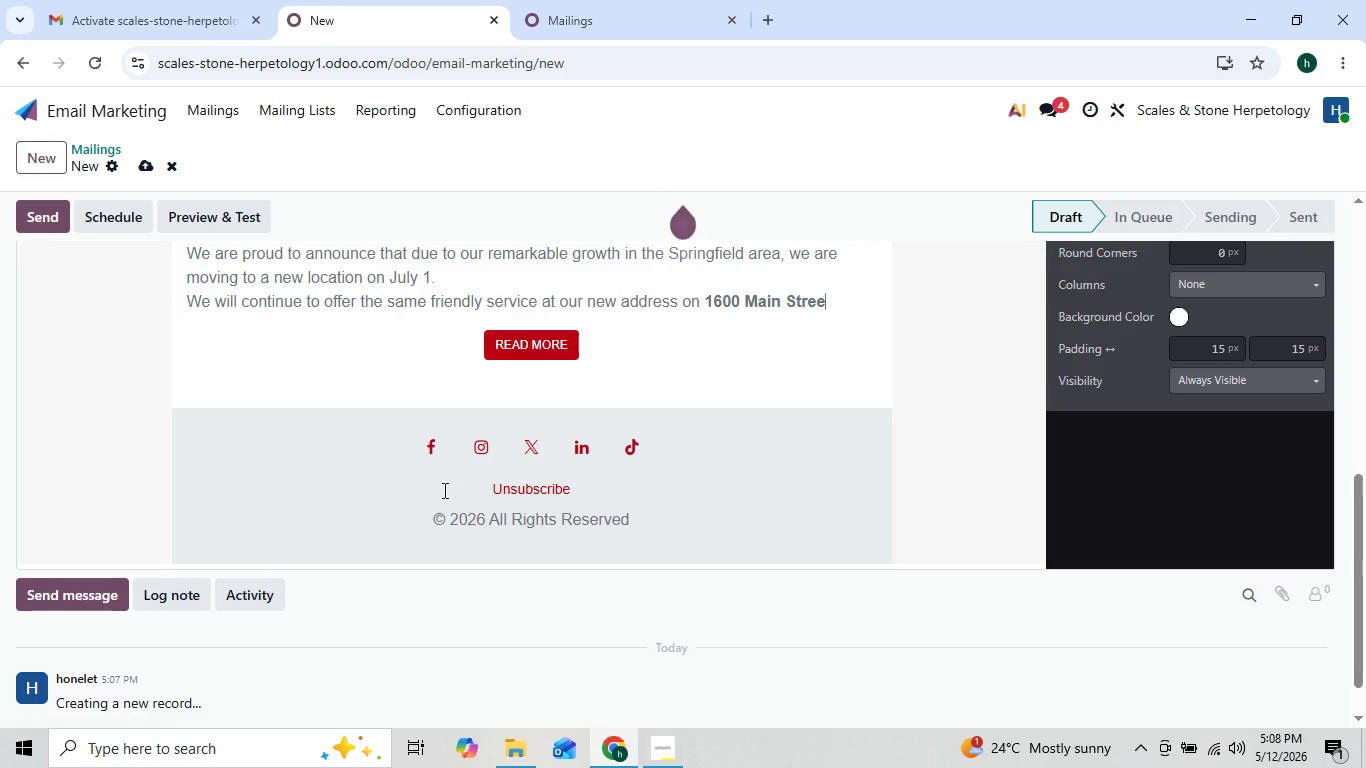 
key(Backspace)
 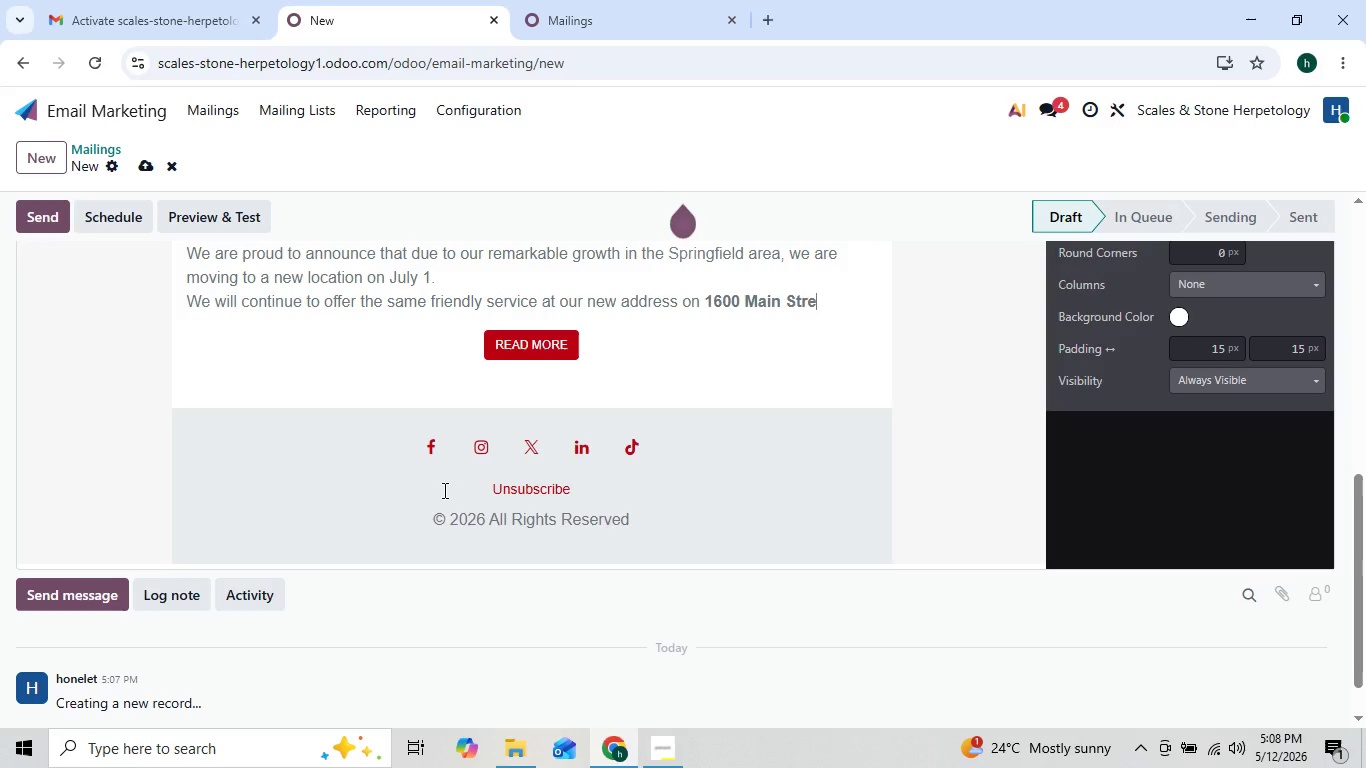 
key(Backspace)
 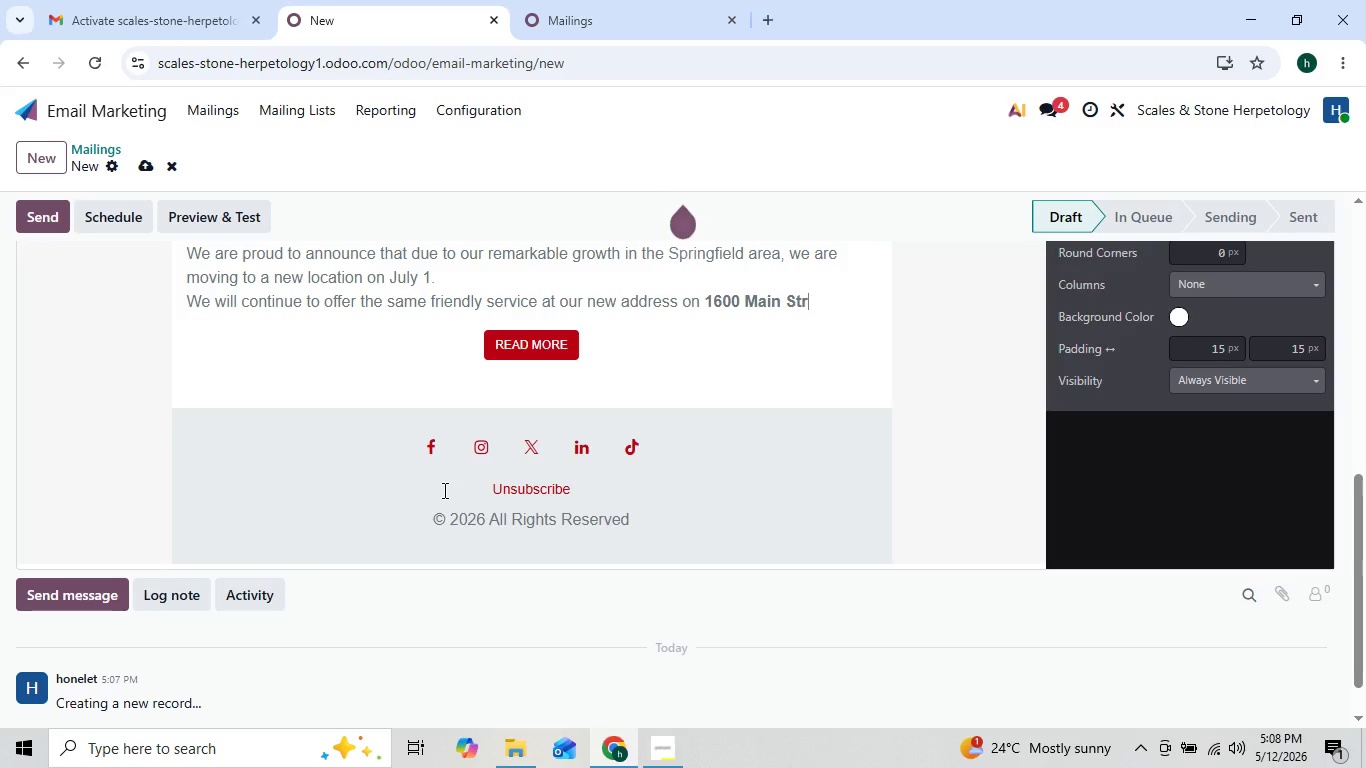 
key(Backspace)
 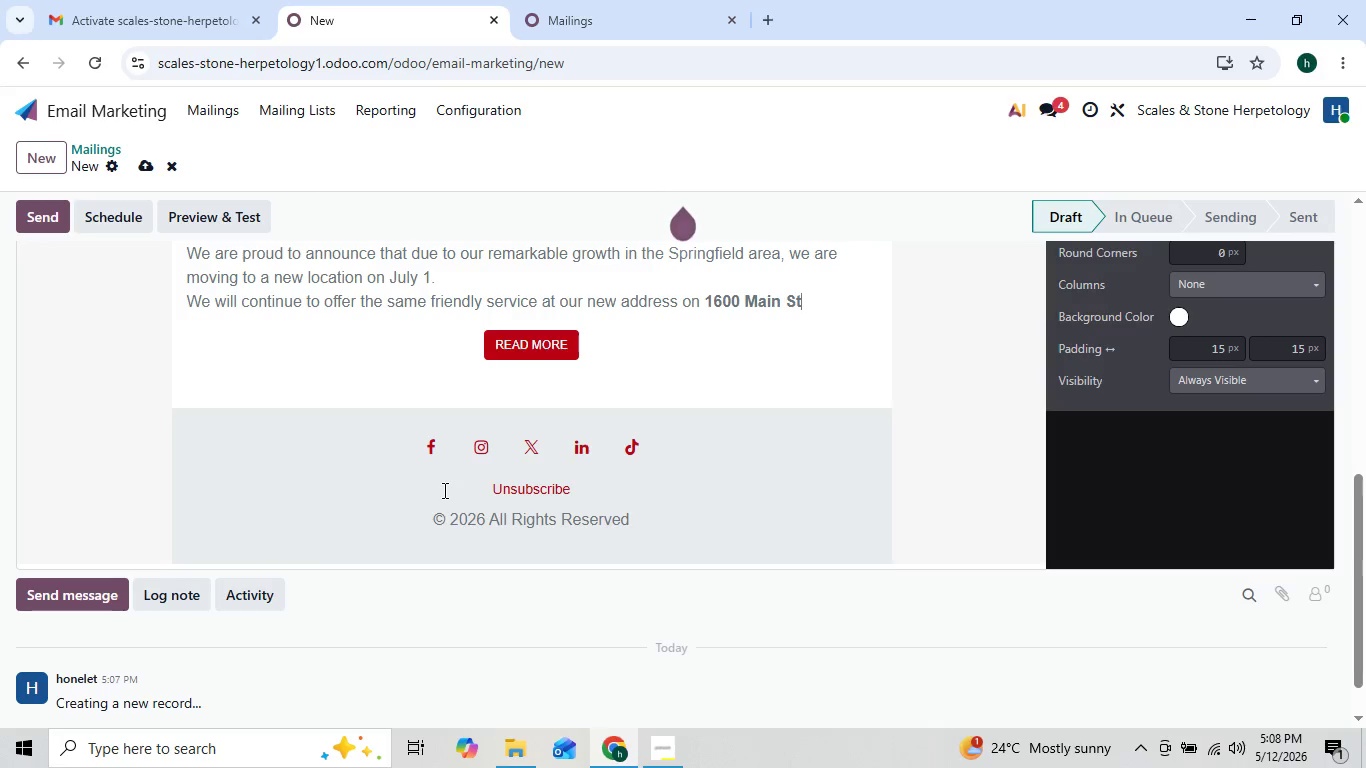 
key(Backspace)
 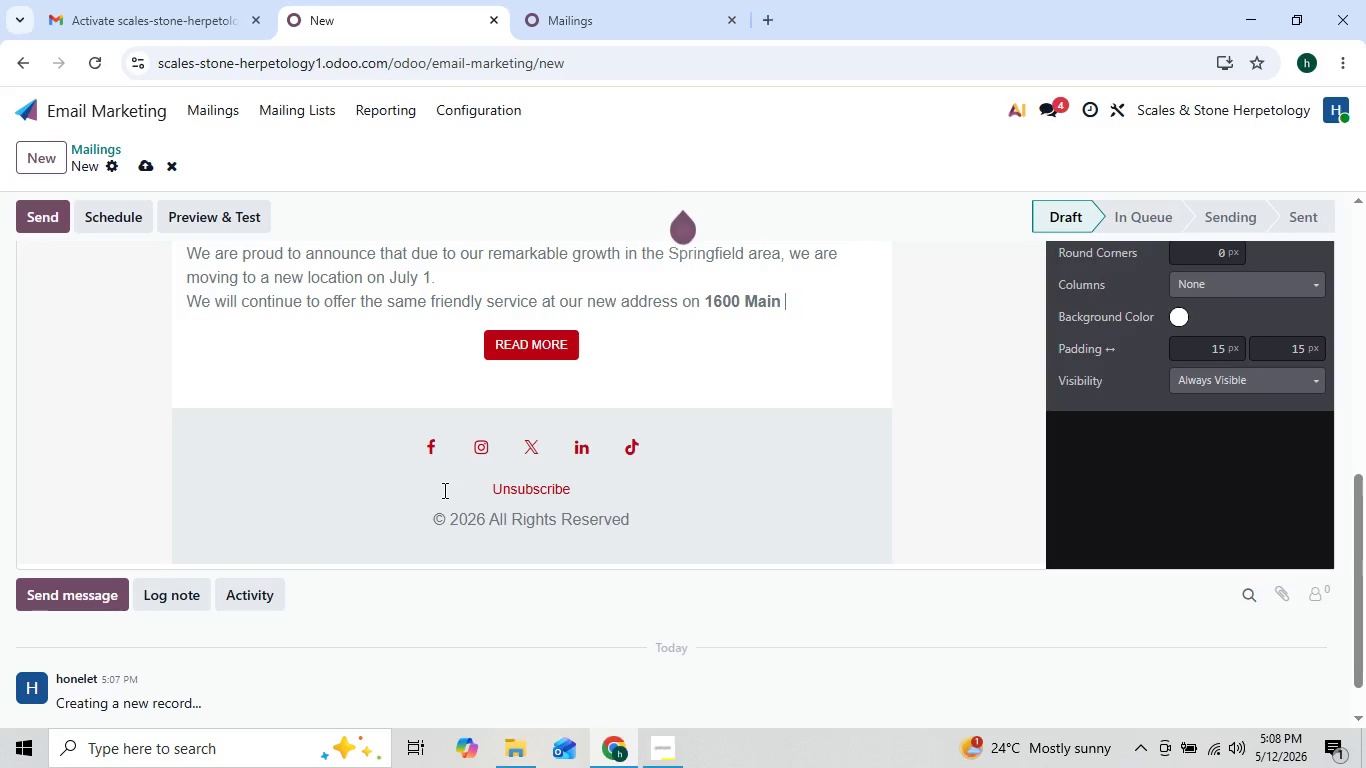 
key(Backspace)
 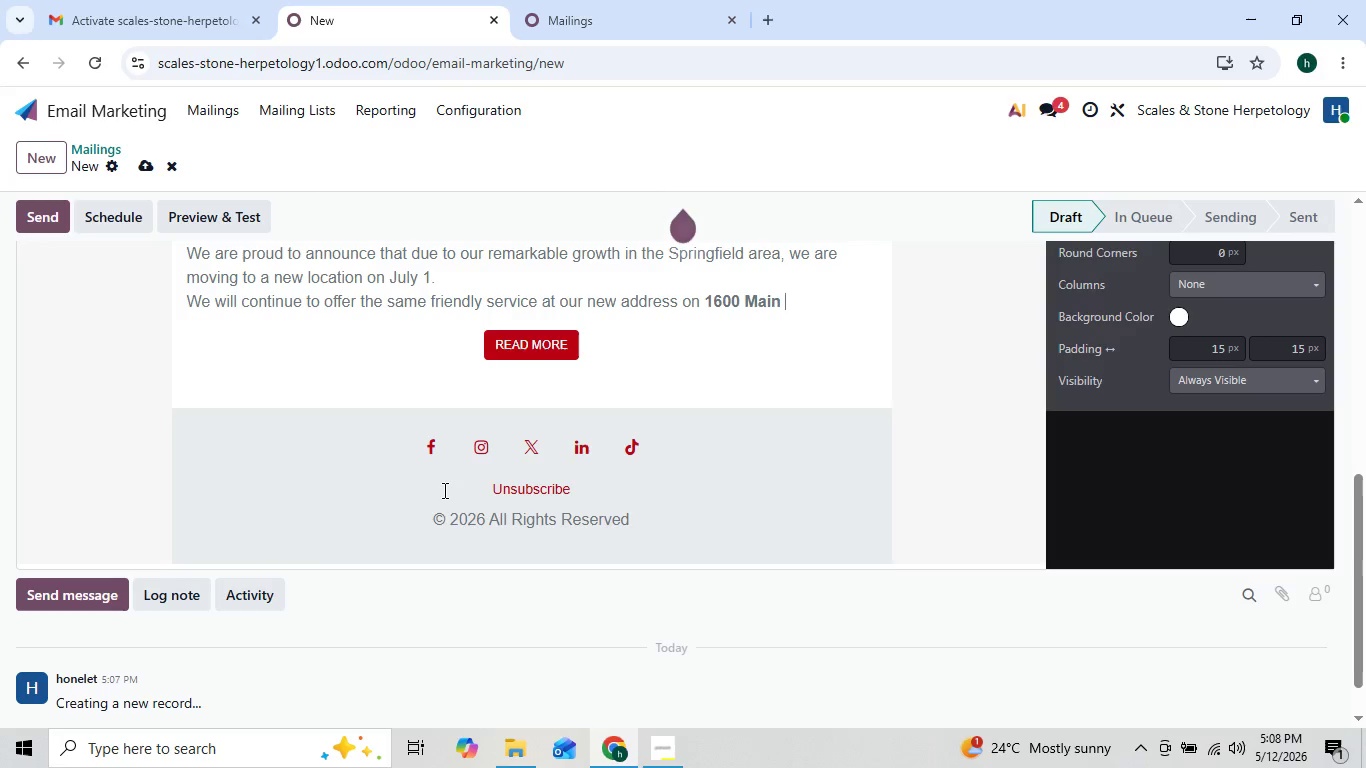 
hold_key(key=Backspace, duration=1.44)
 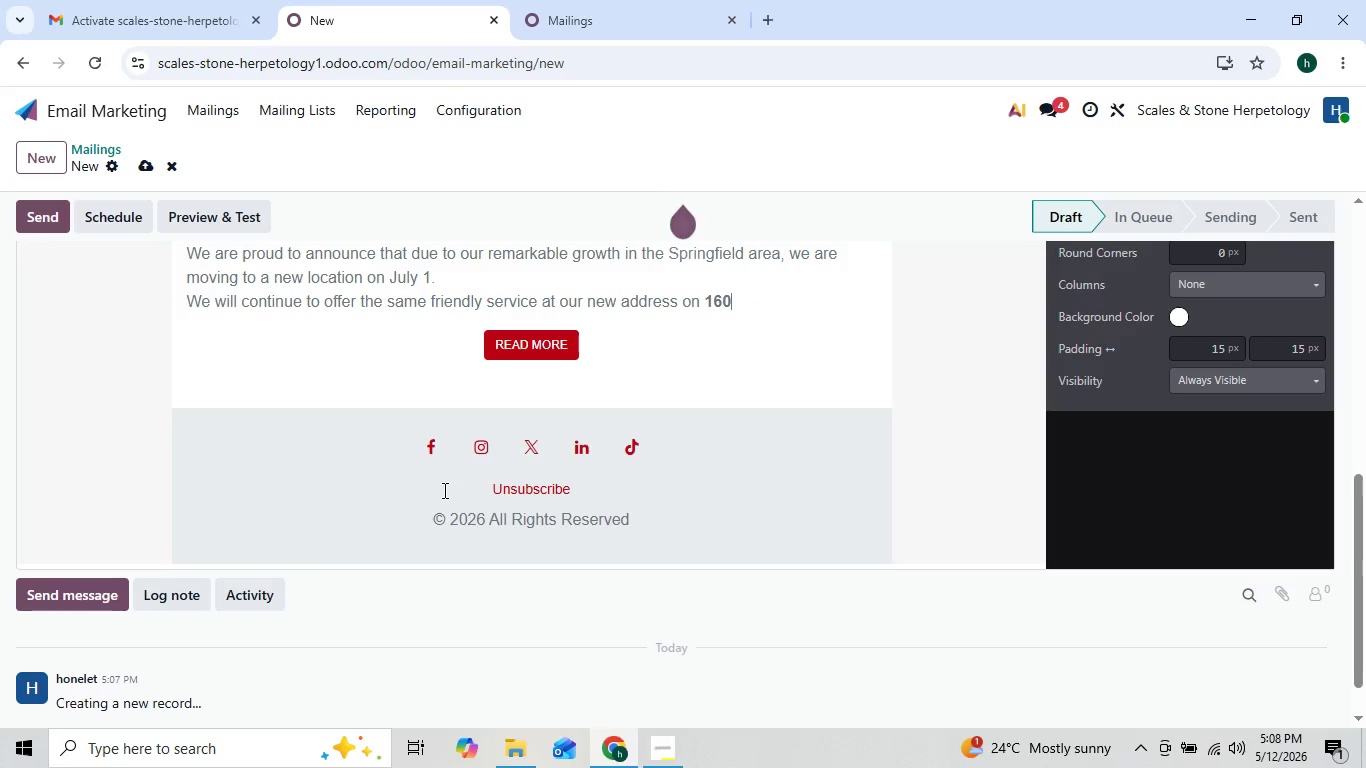 
key(Backspace)
 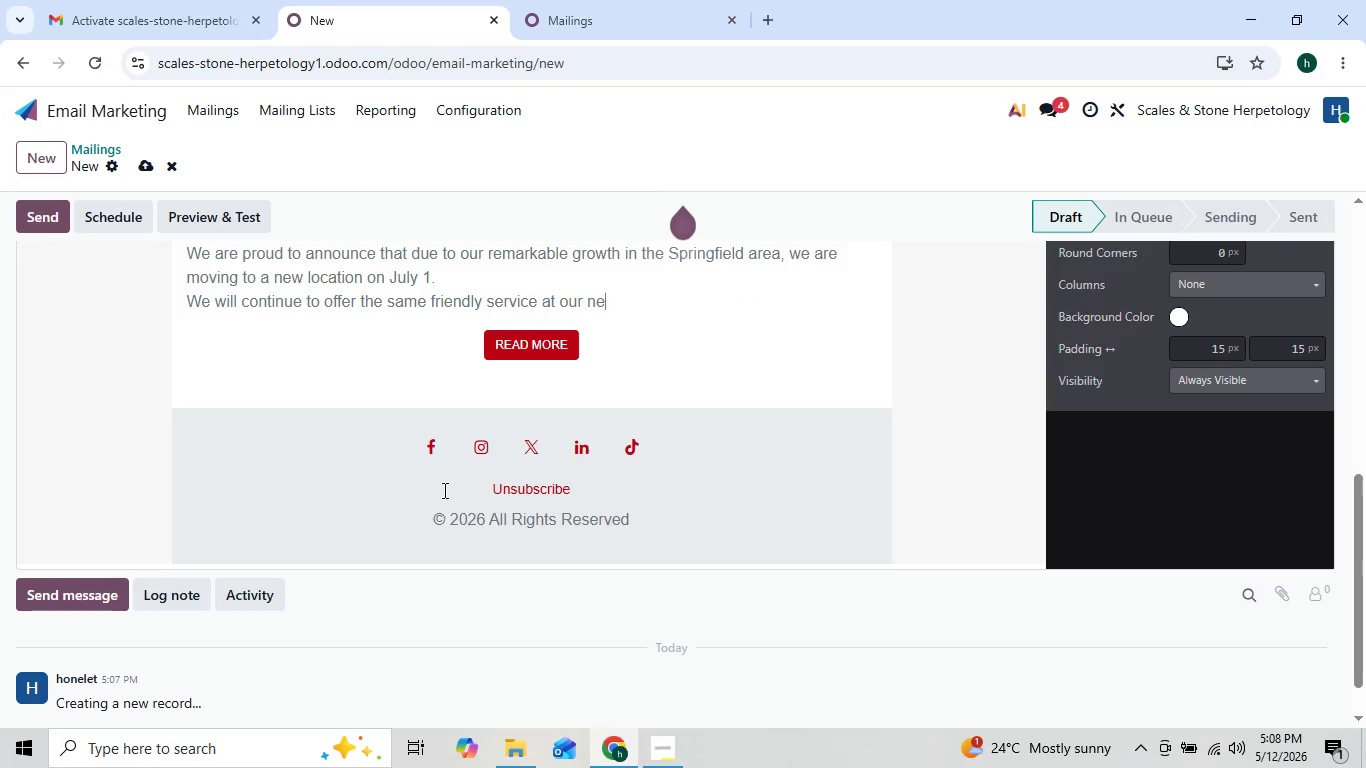 
key(Backspace)
 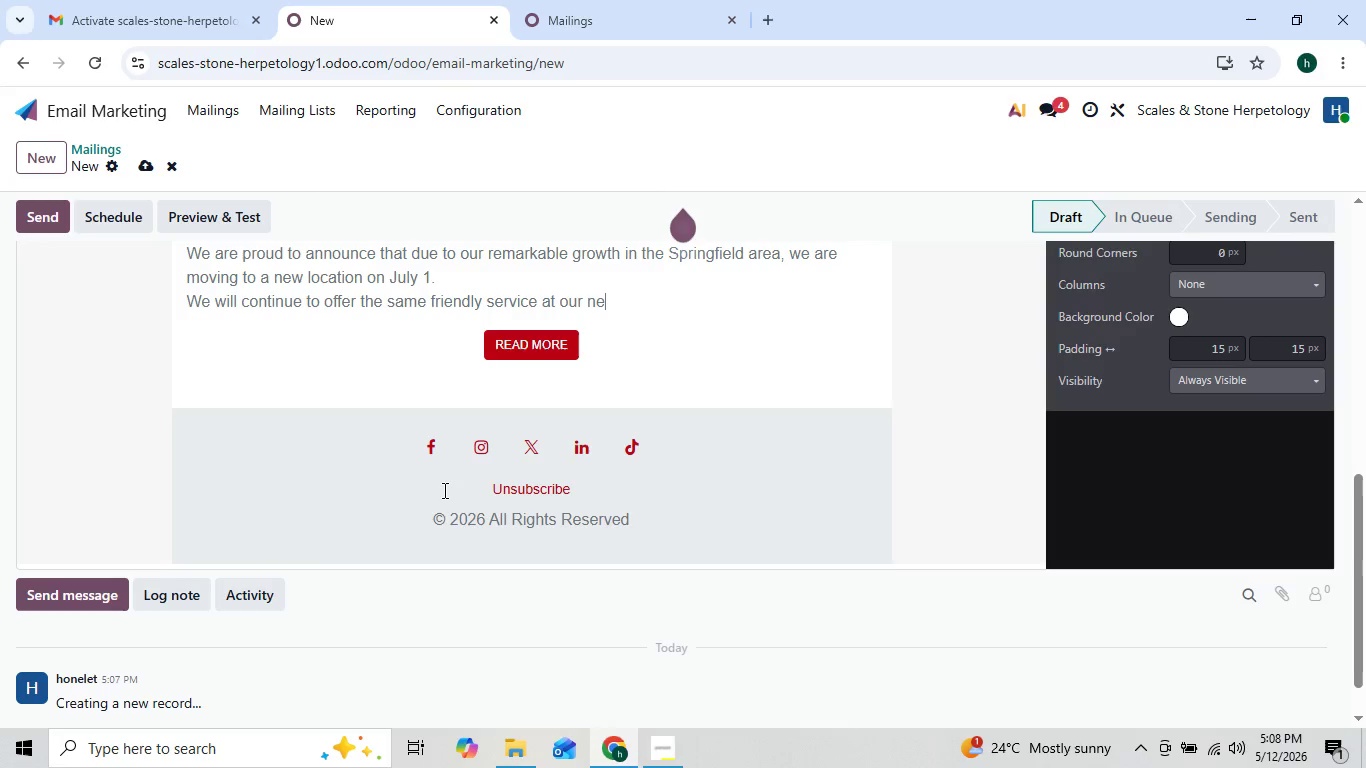 
key(Backspace)
 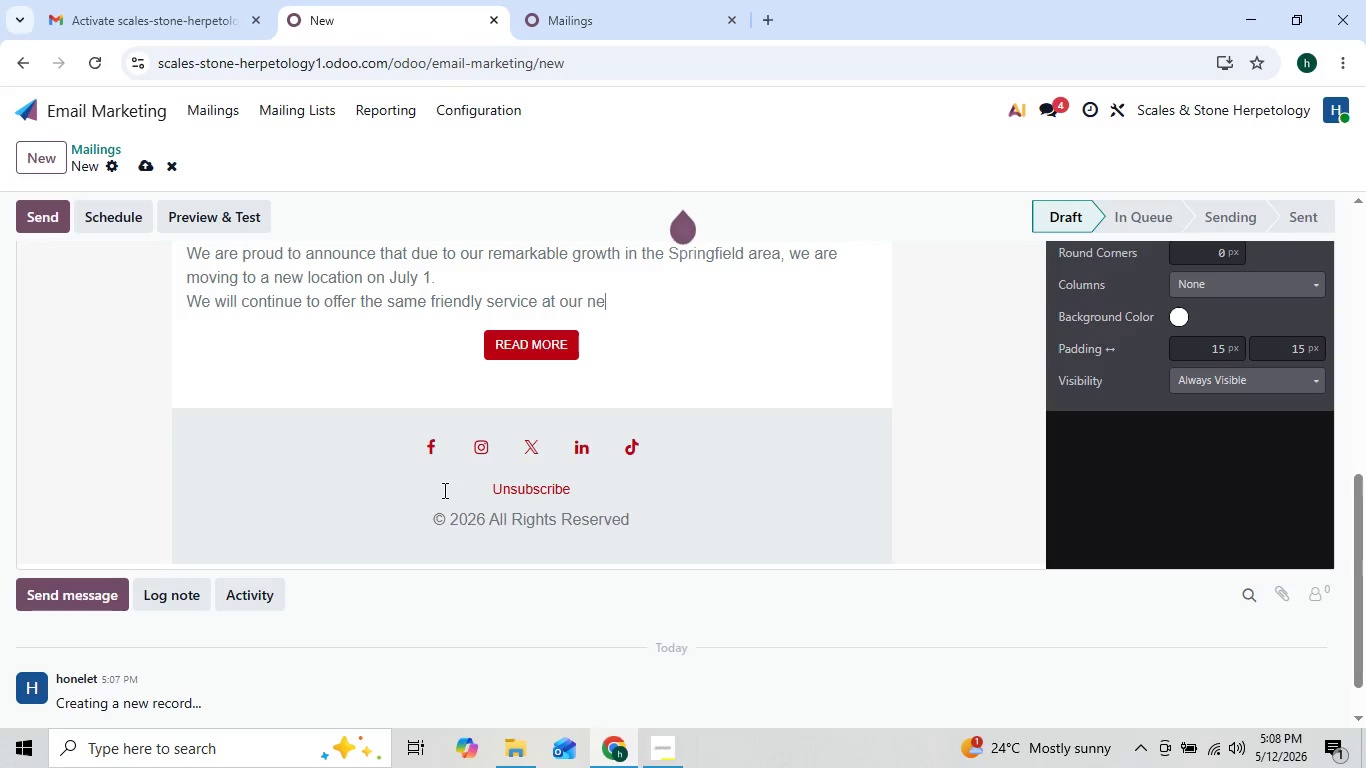 
key(Backspace)
 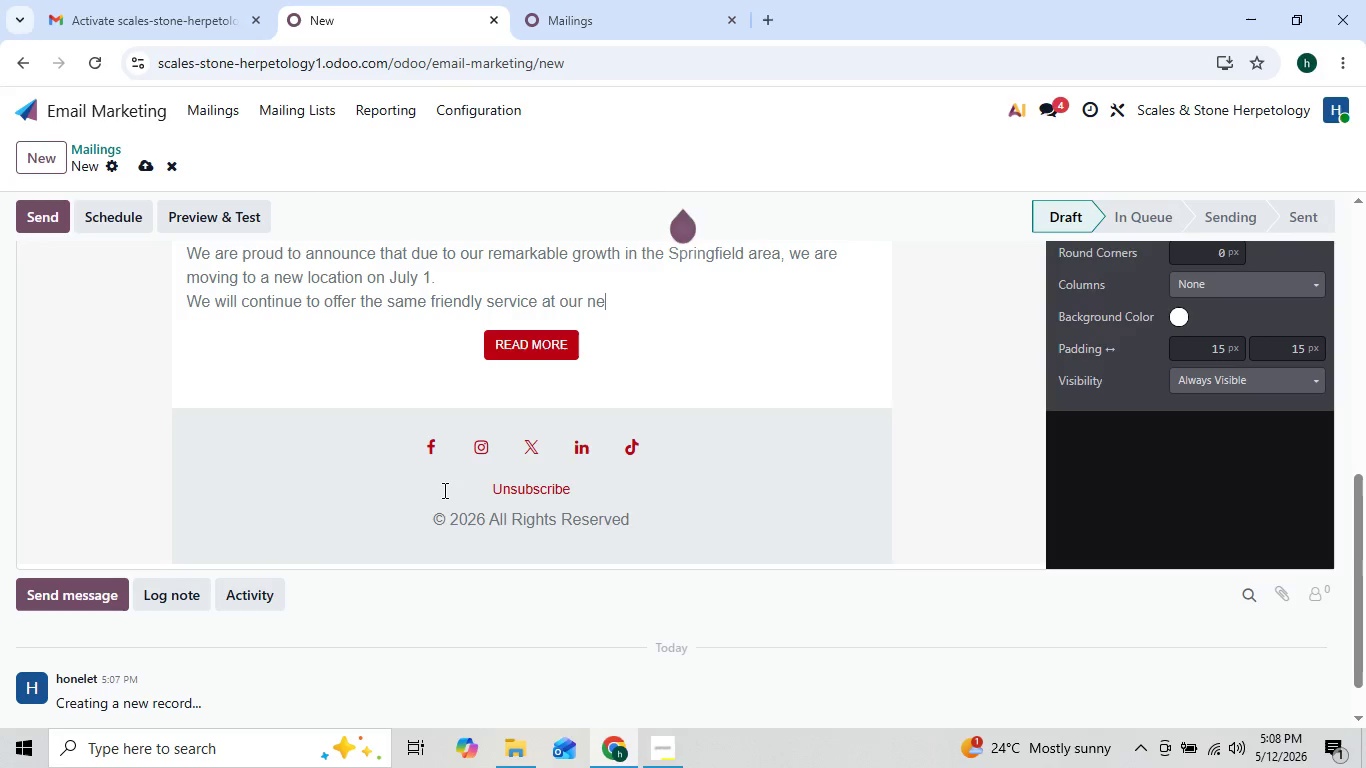 
key(Backspace)
 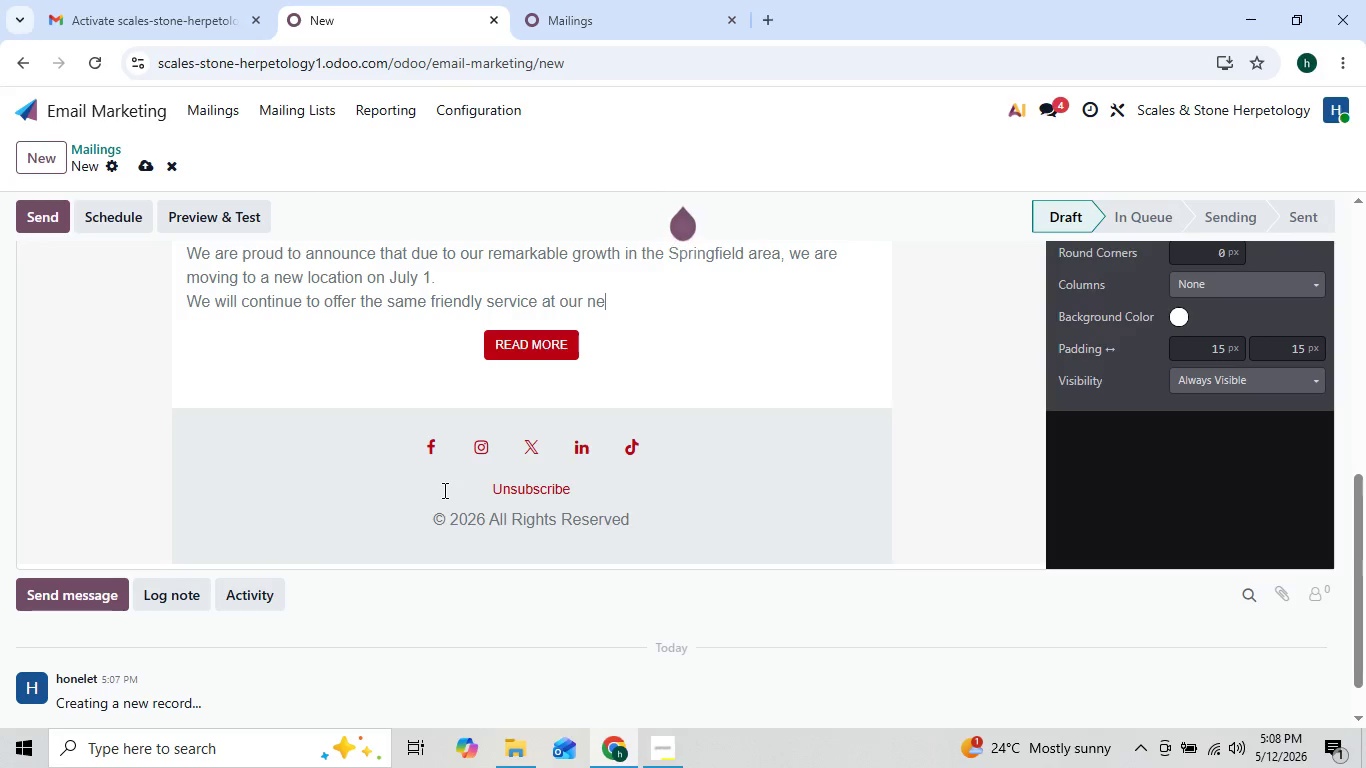 
key(Backspace)
 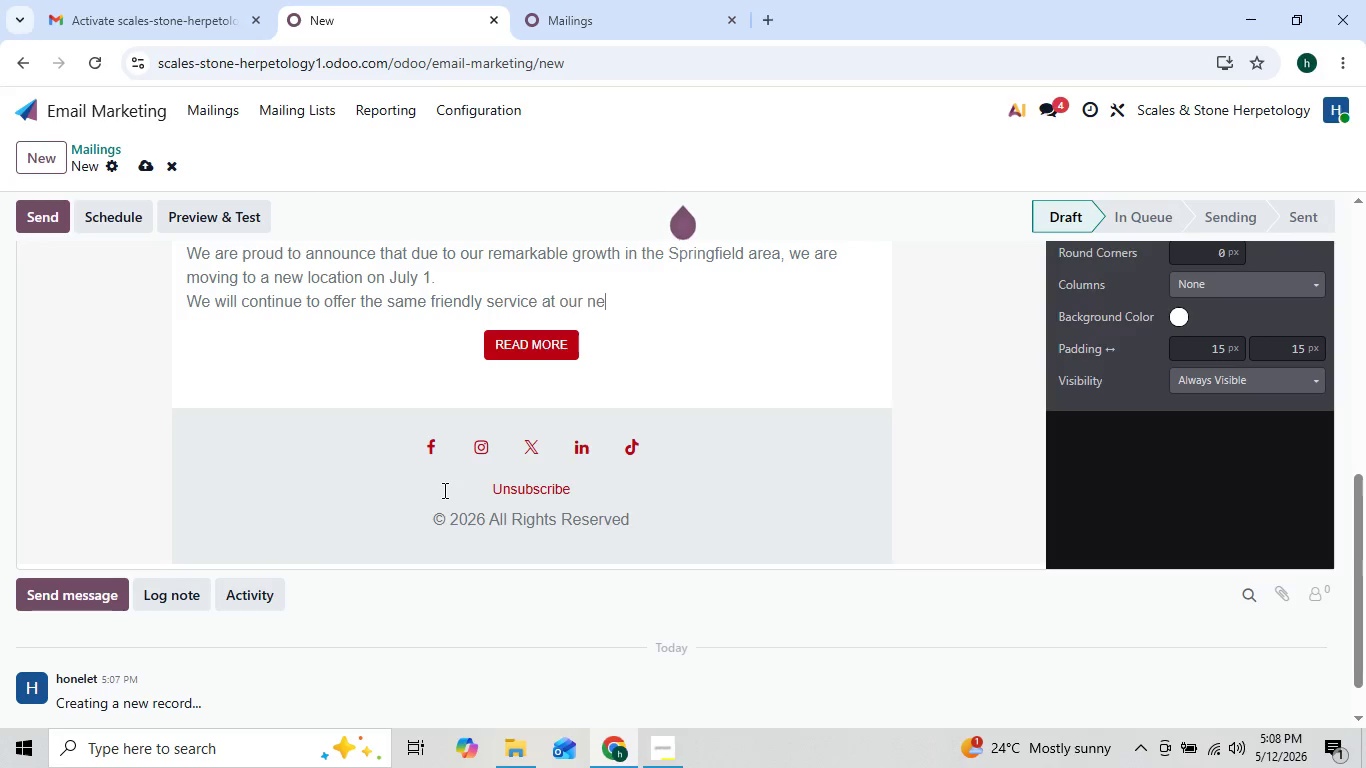 
key(Backspace)
 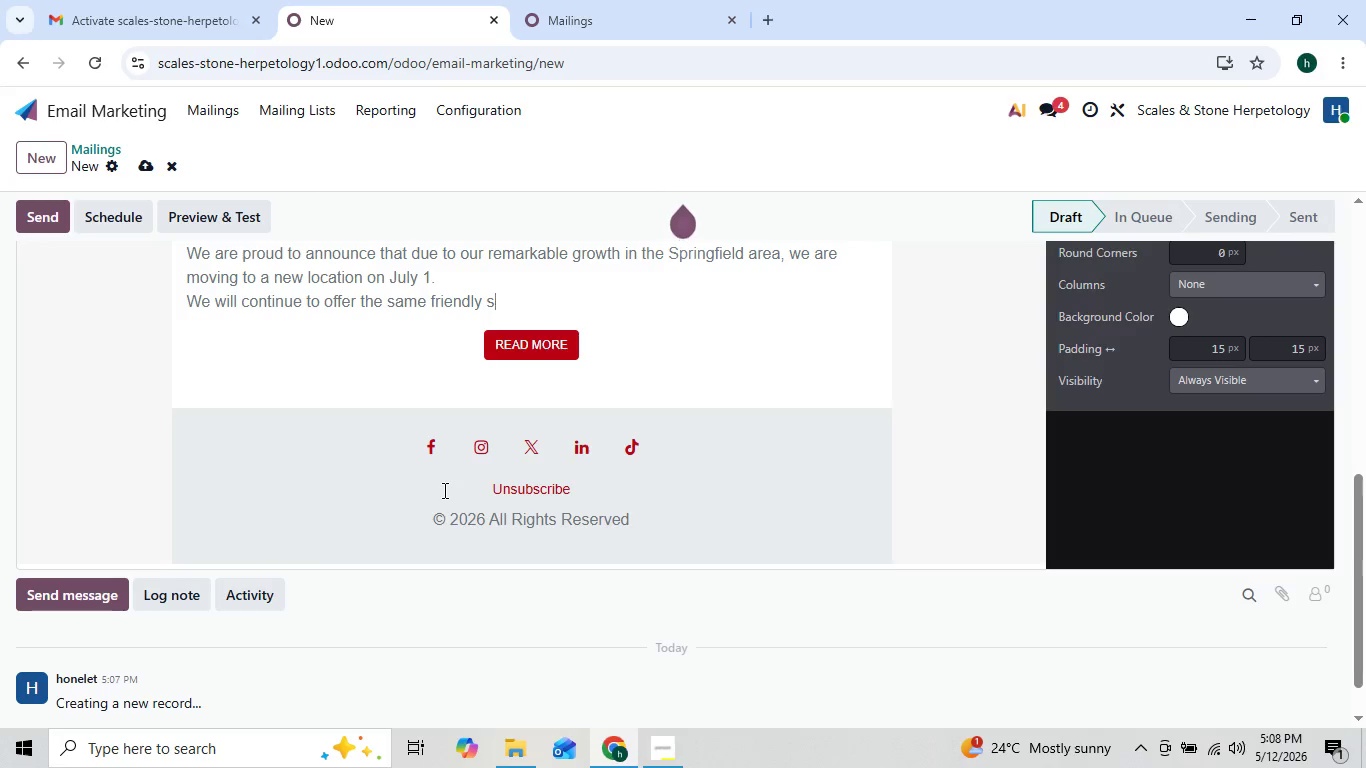 
key(Backspace)
 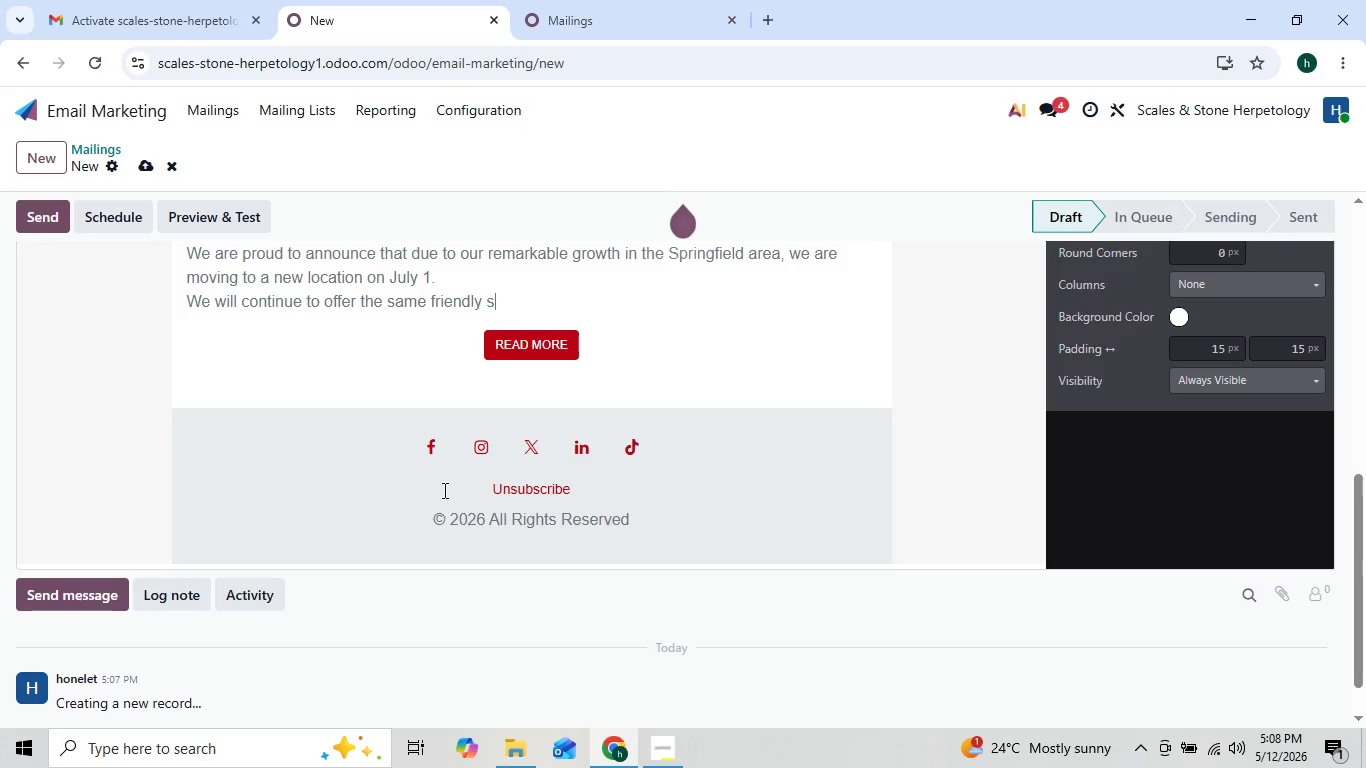 
key(Backspace)
 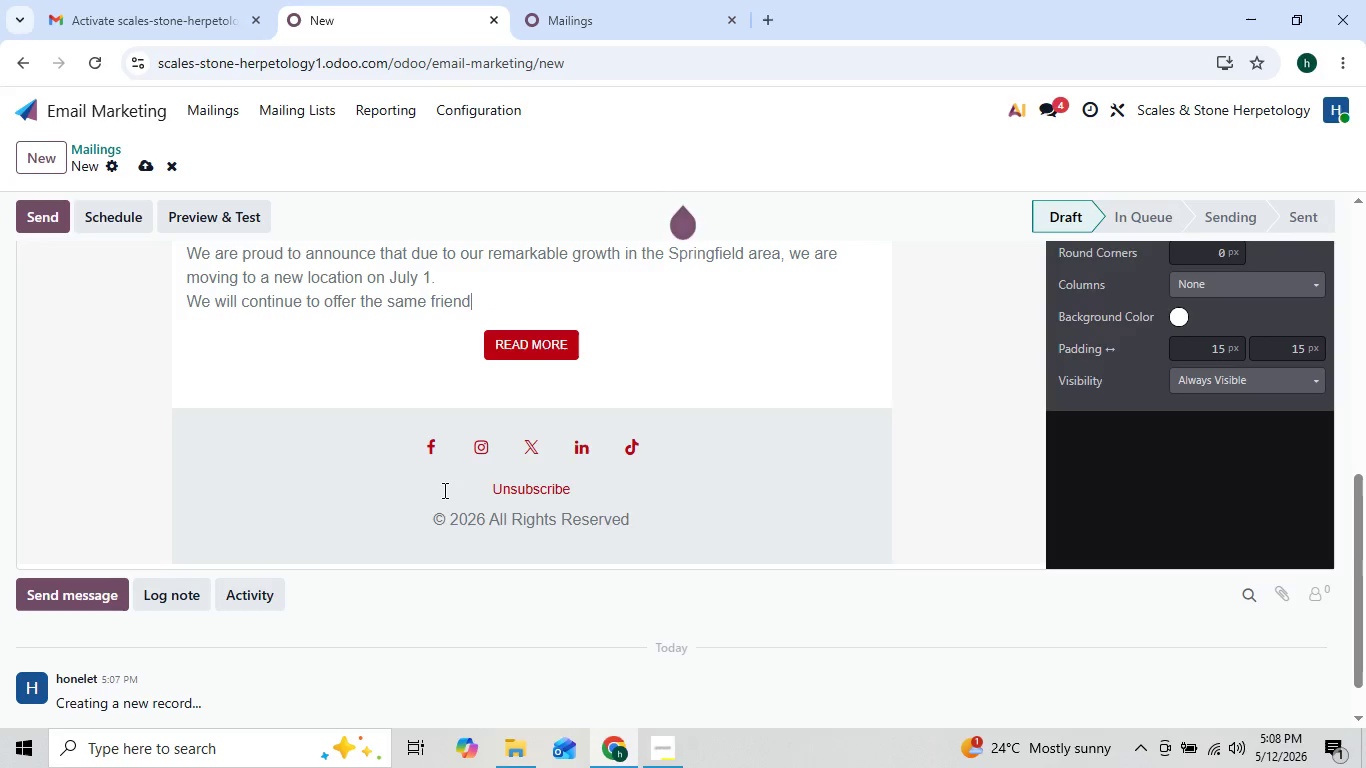 
key(Backspace)
 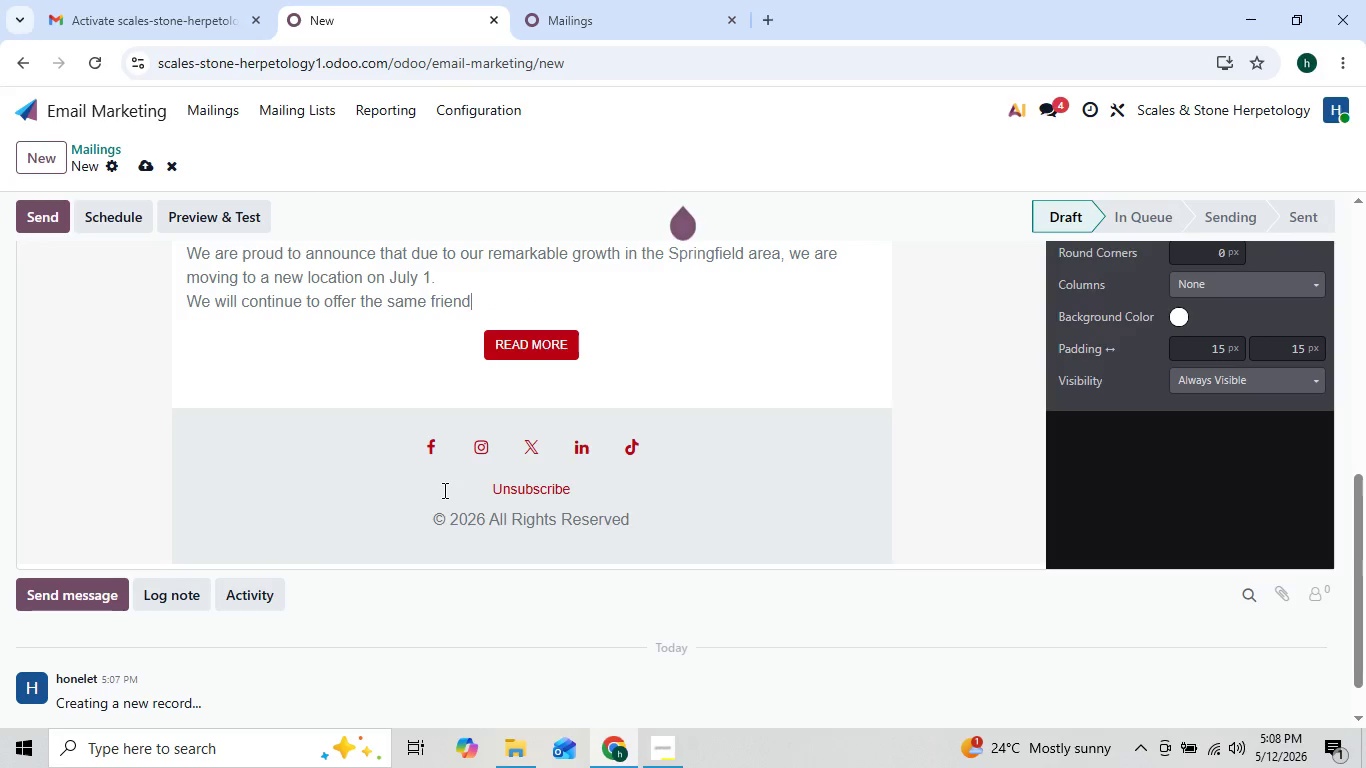 
key(Backspace)
 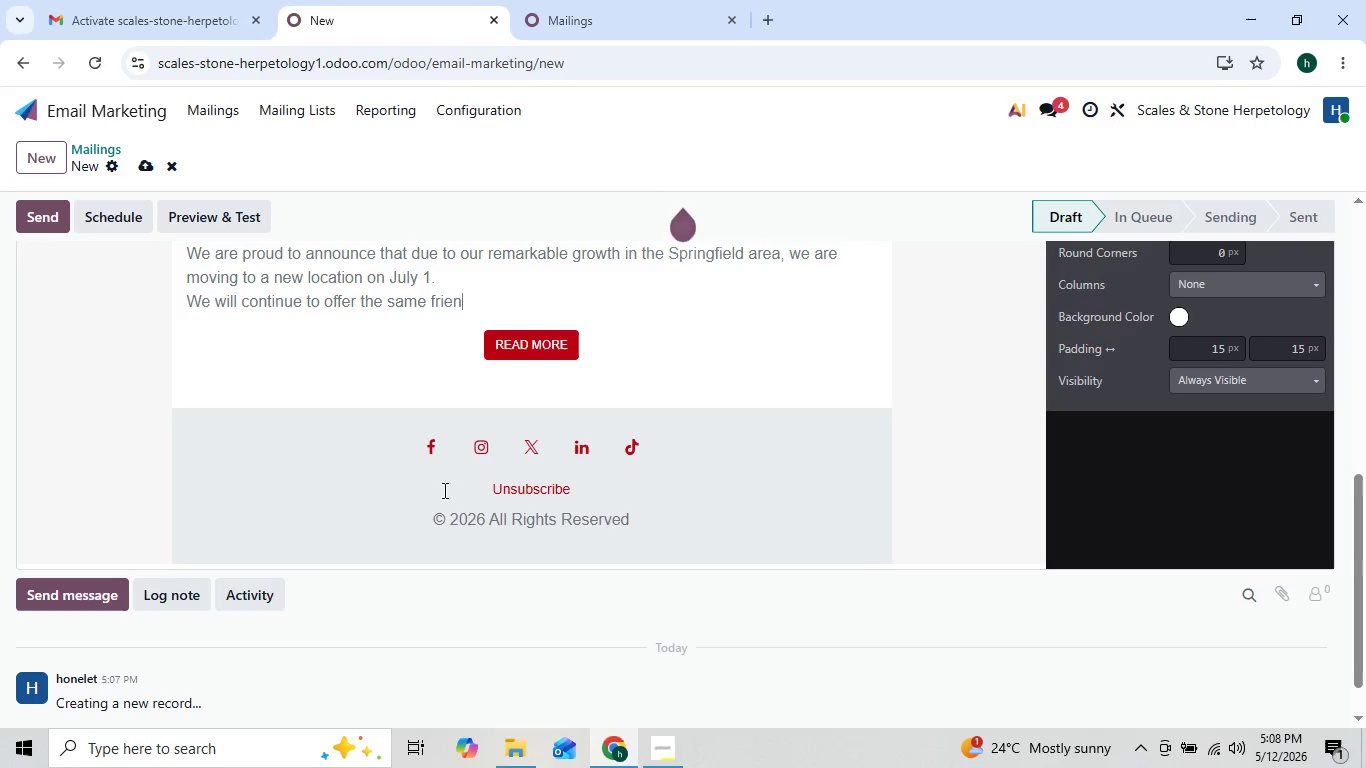 
key(Backspace)
 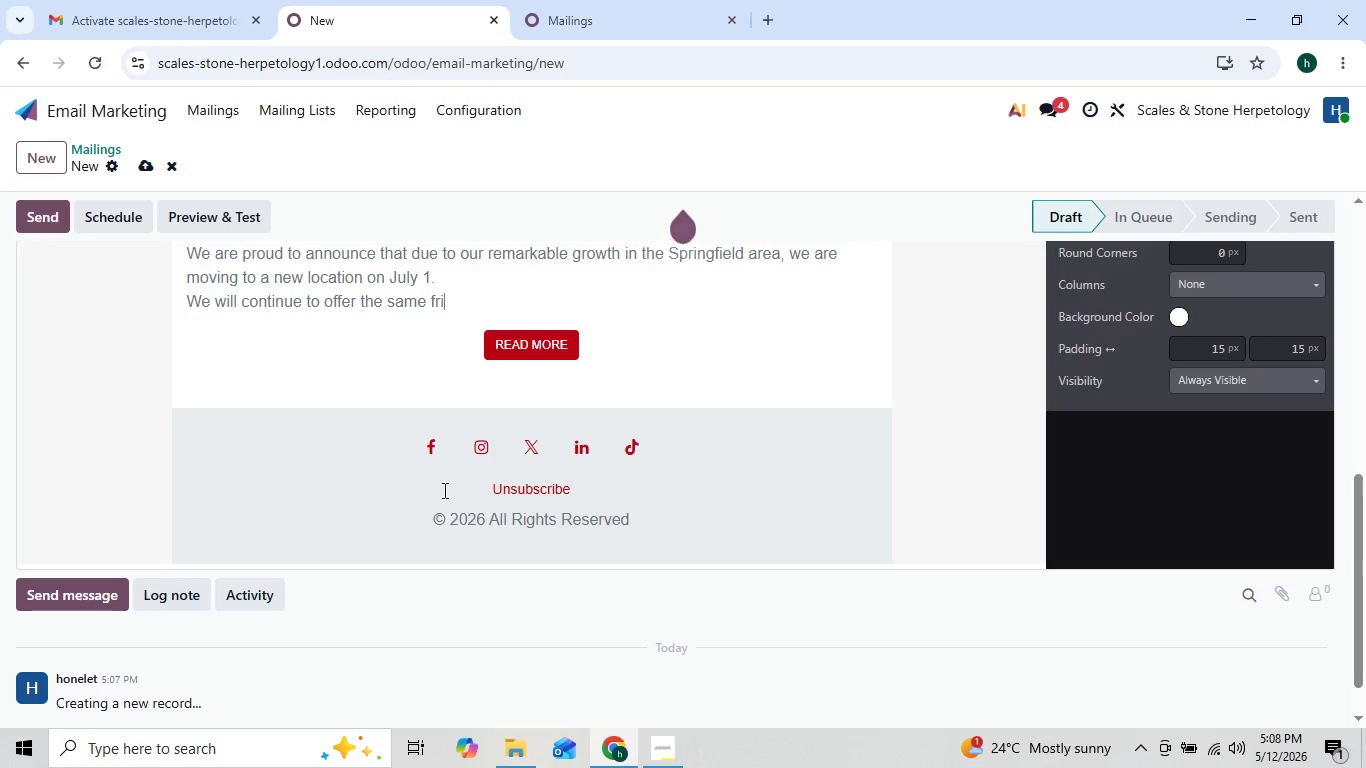 
key(Backspace)
 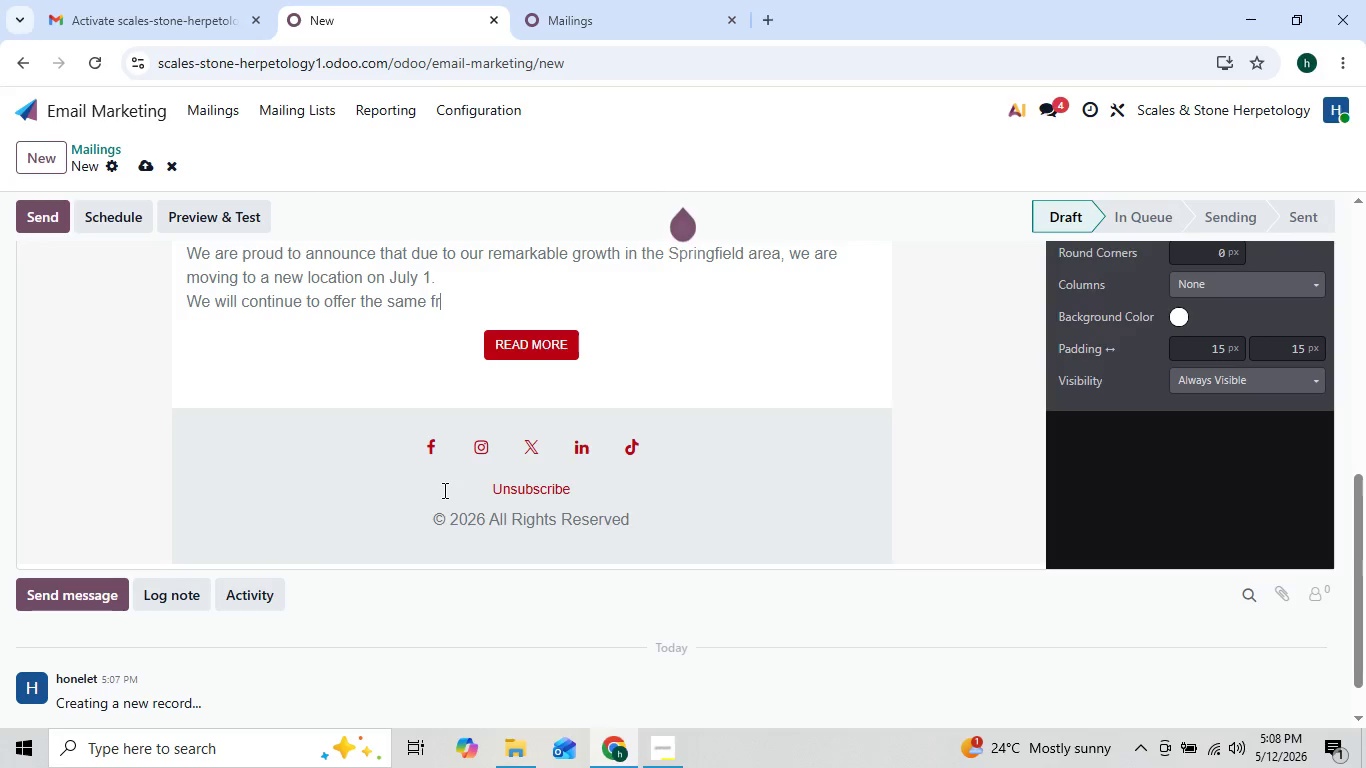 
key(Backspace)
 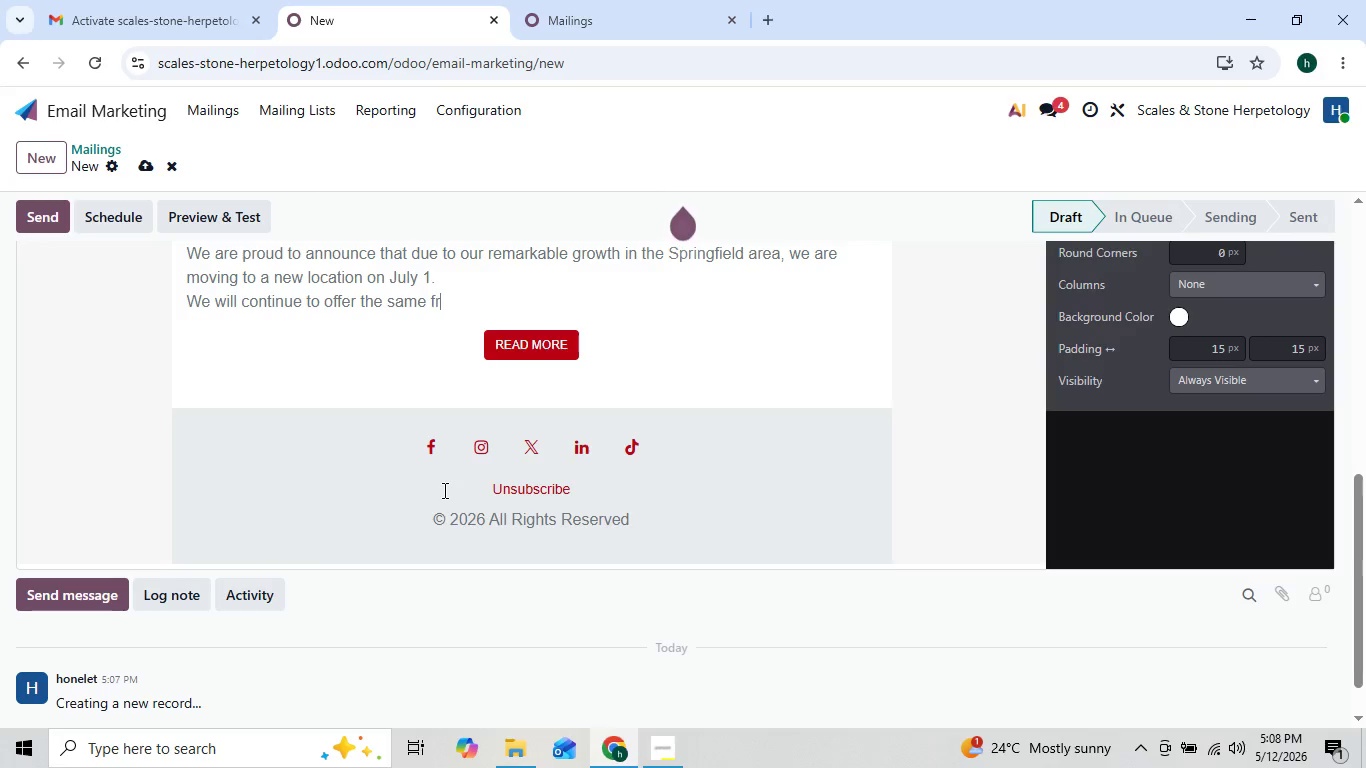 
key(Backspace)
 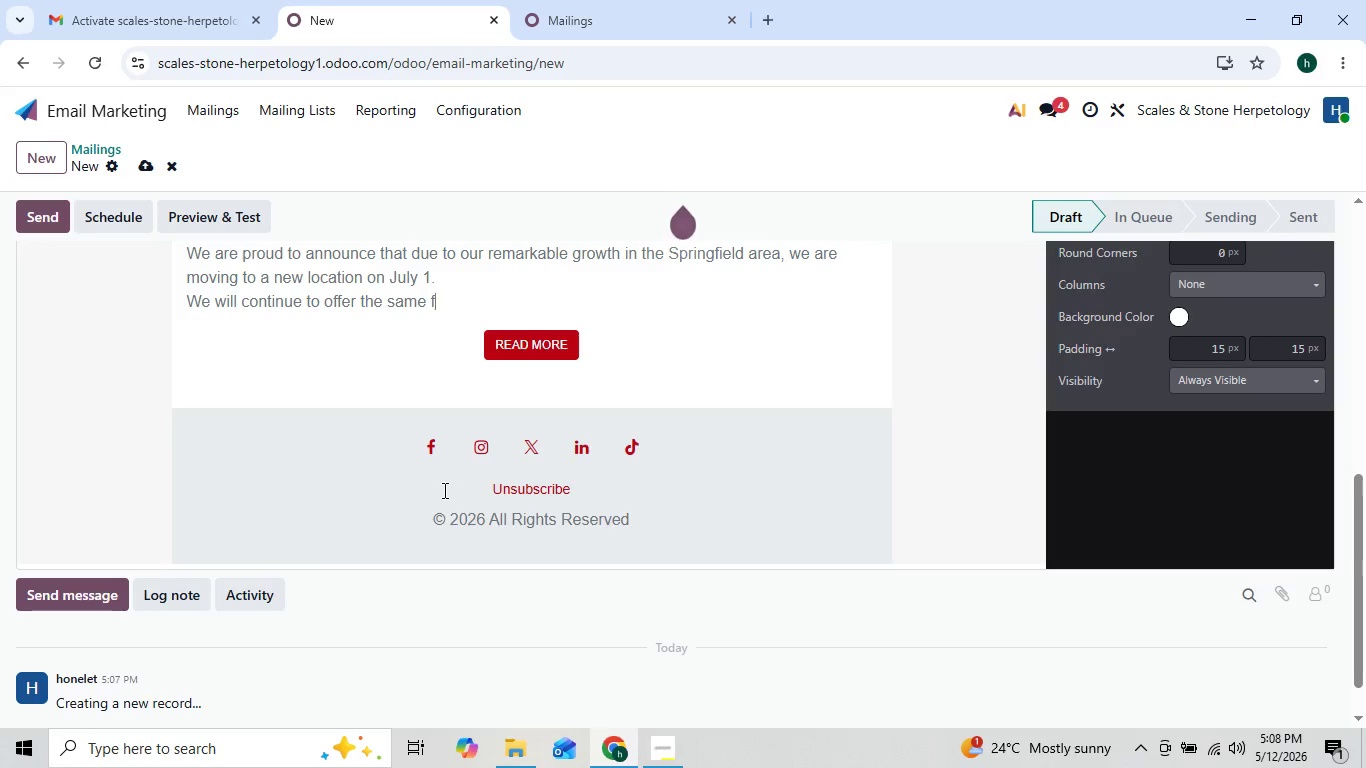 
key(Backspace)
 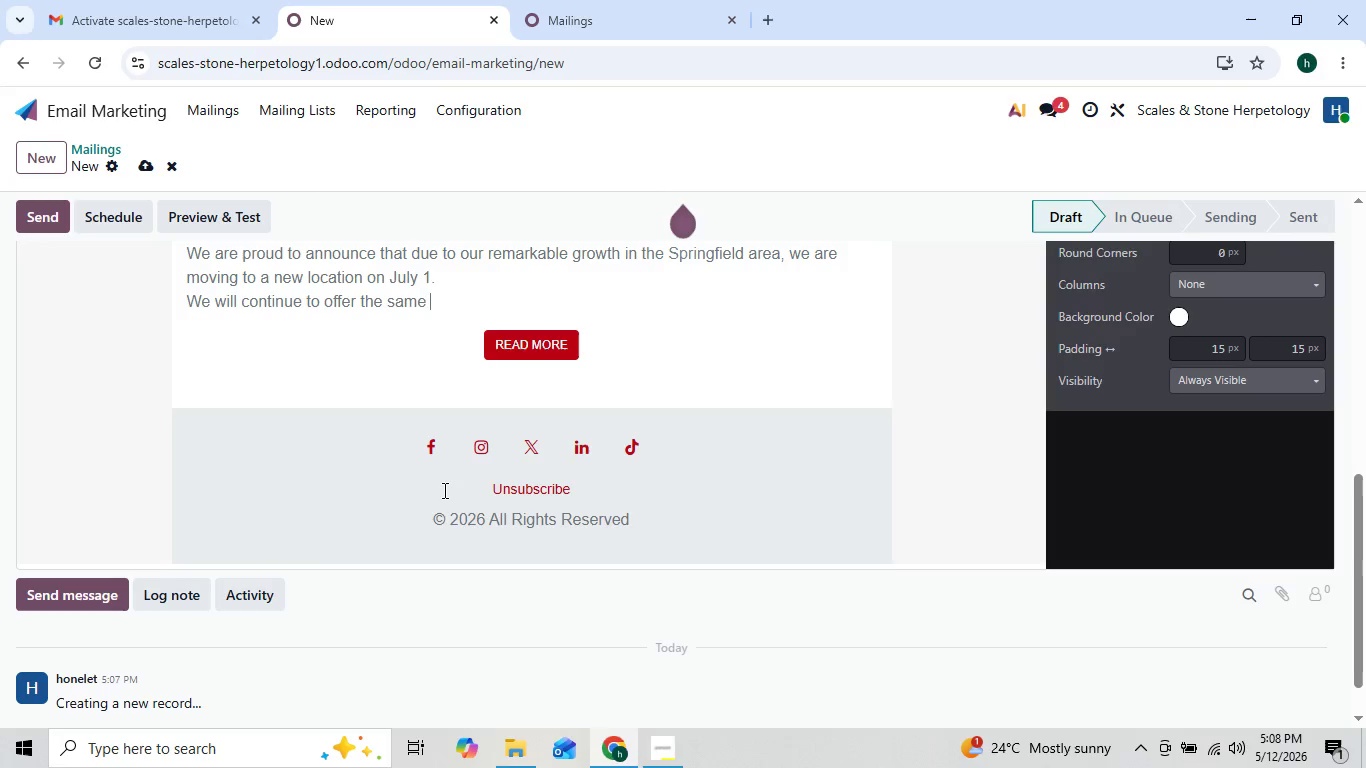 
key(Backspace)
 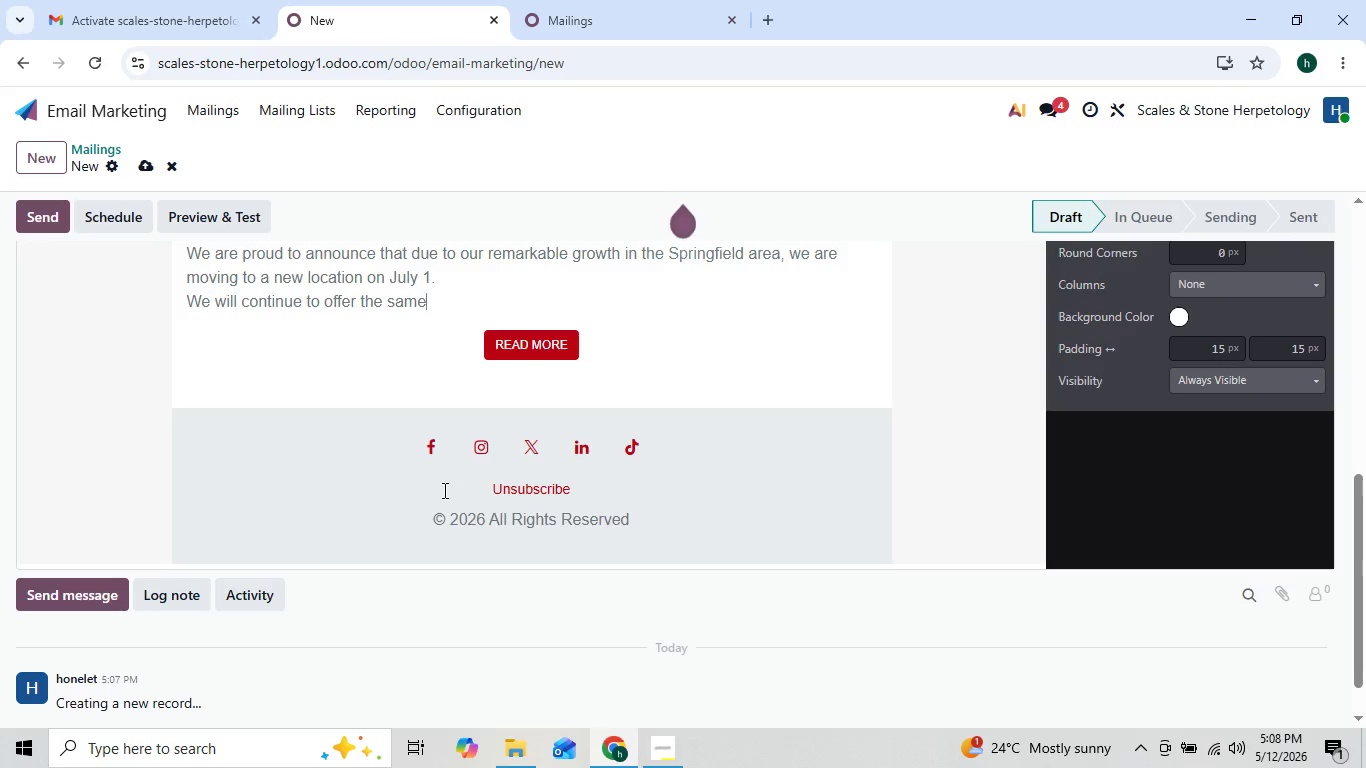 
key(Backspace)
 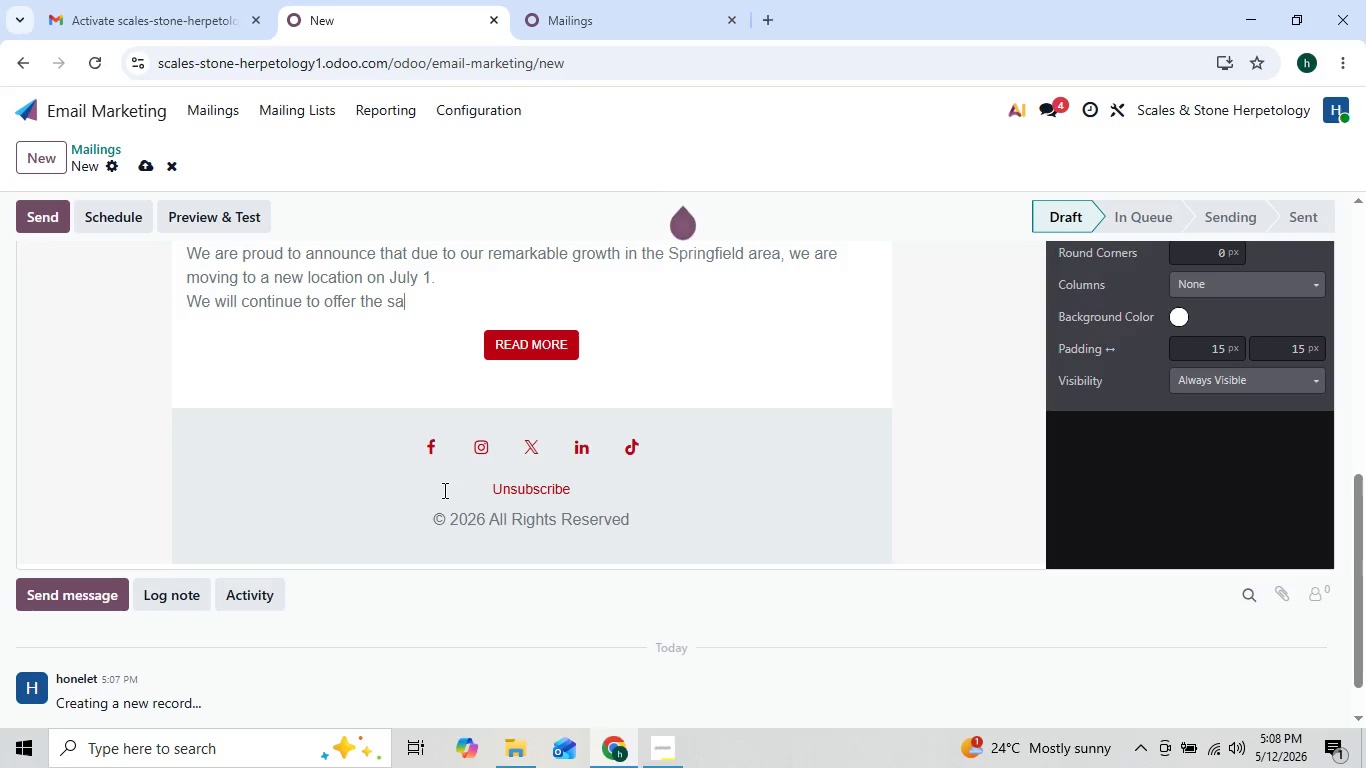 
key(Backspace)
 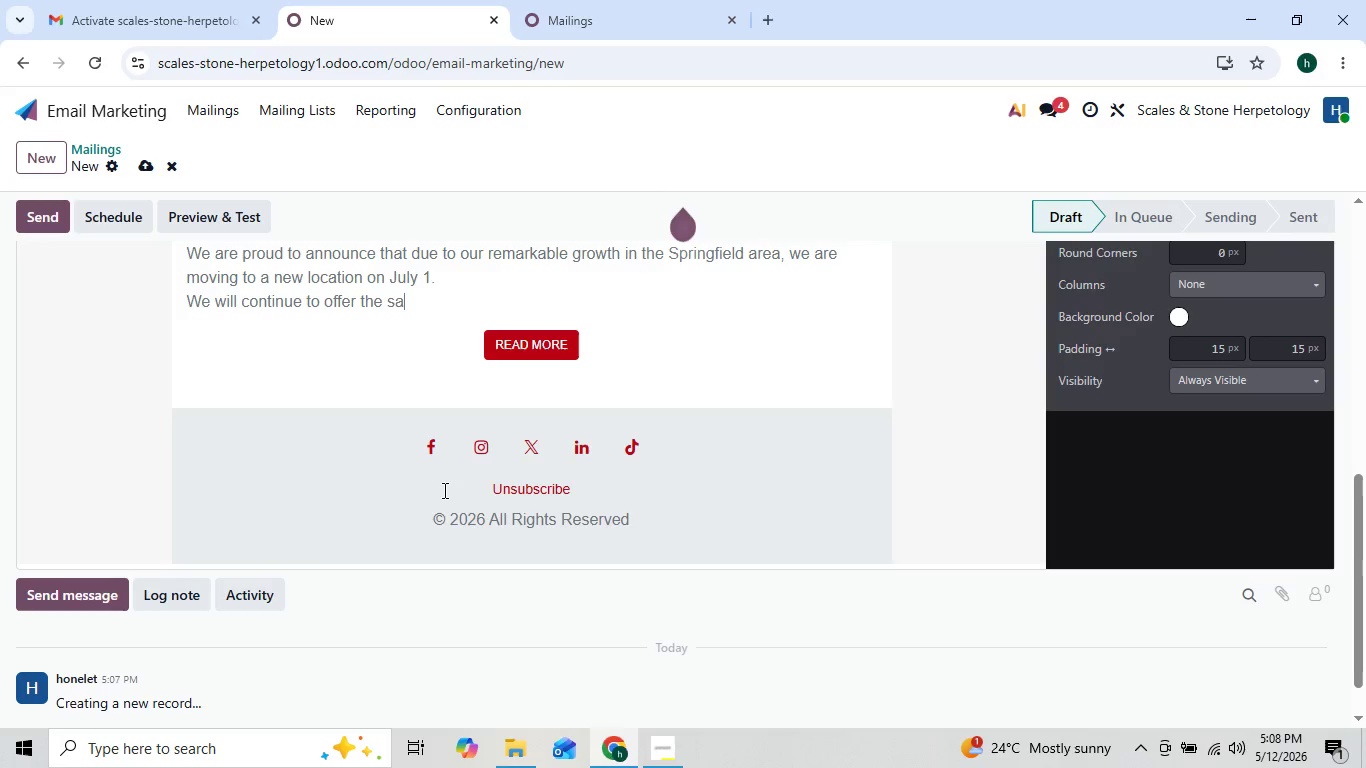 
key(Backspace)
 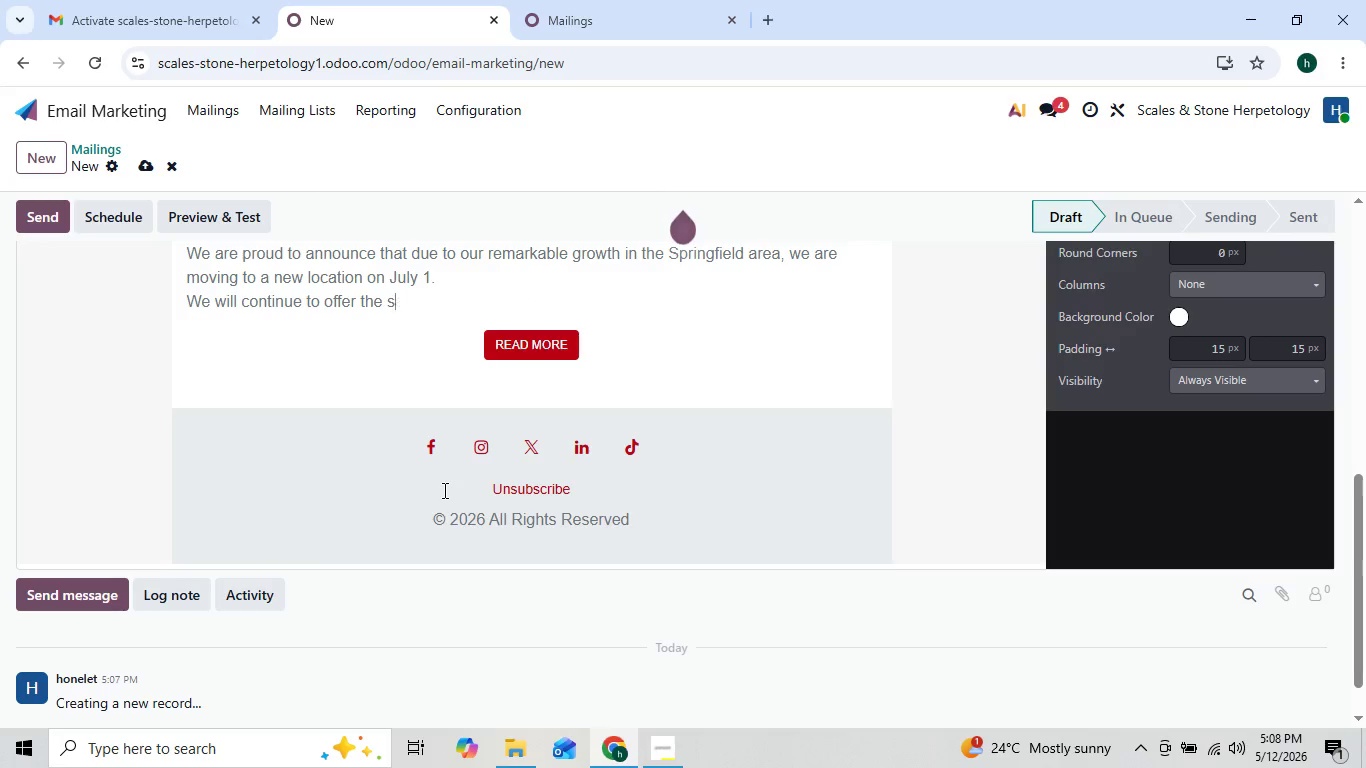 
key(Backspace)
 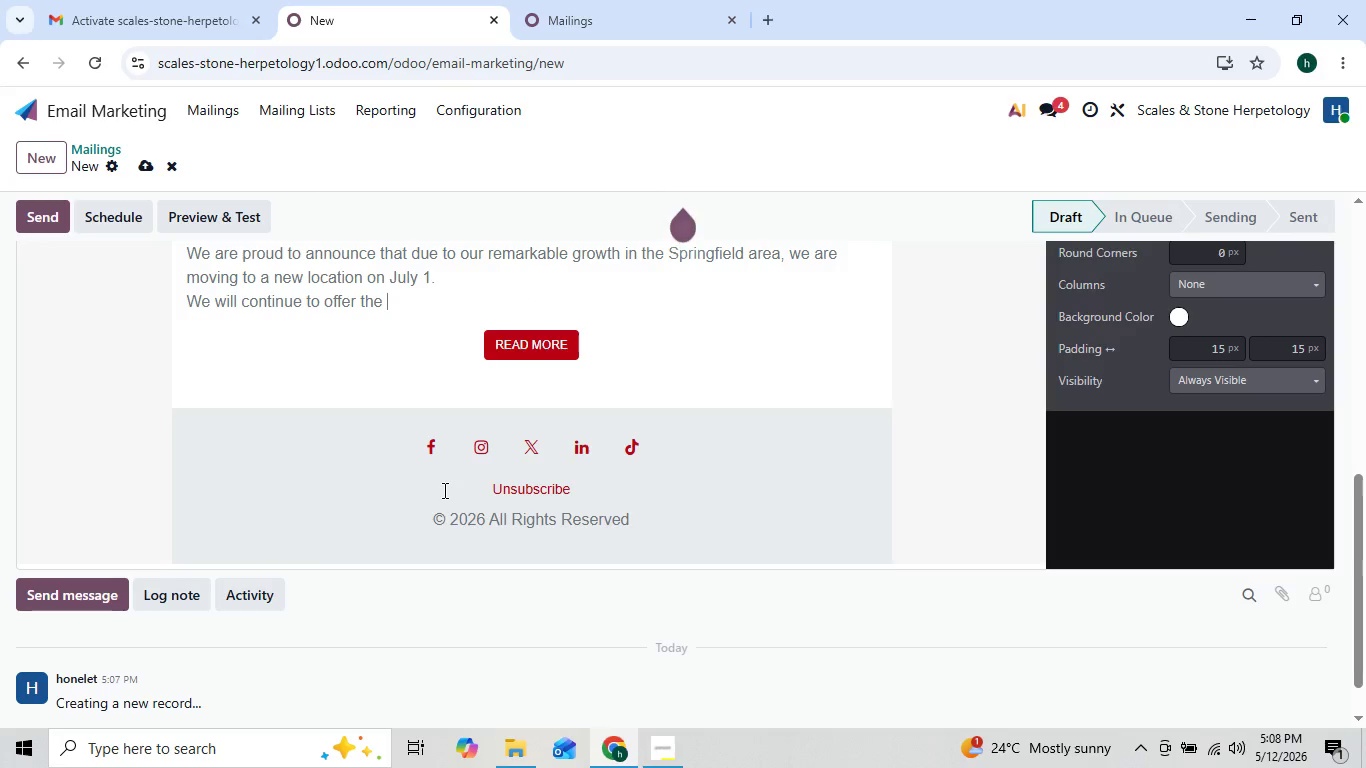 
key(Backspace)
 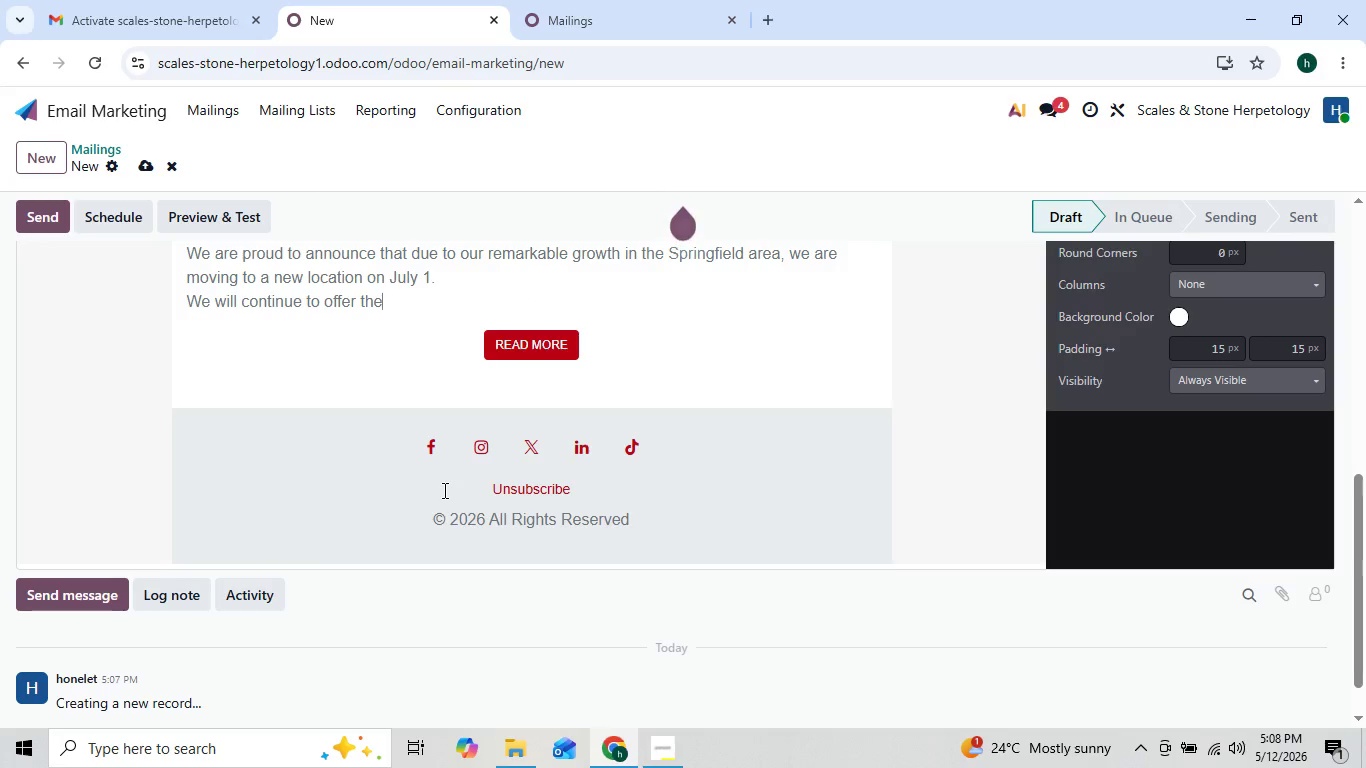 
key(Backspace)
 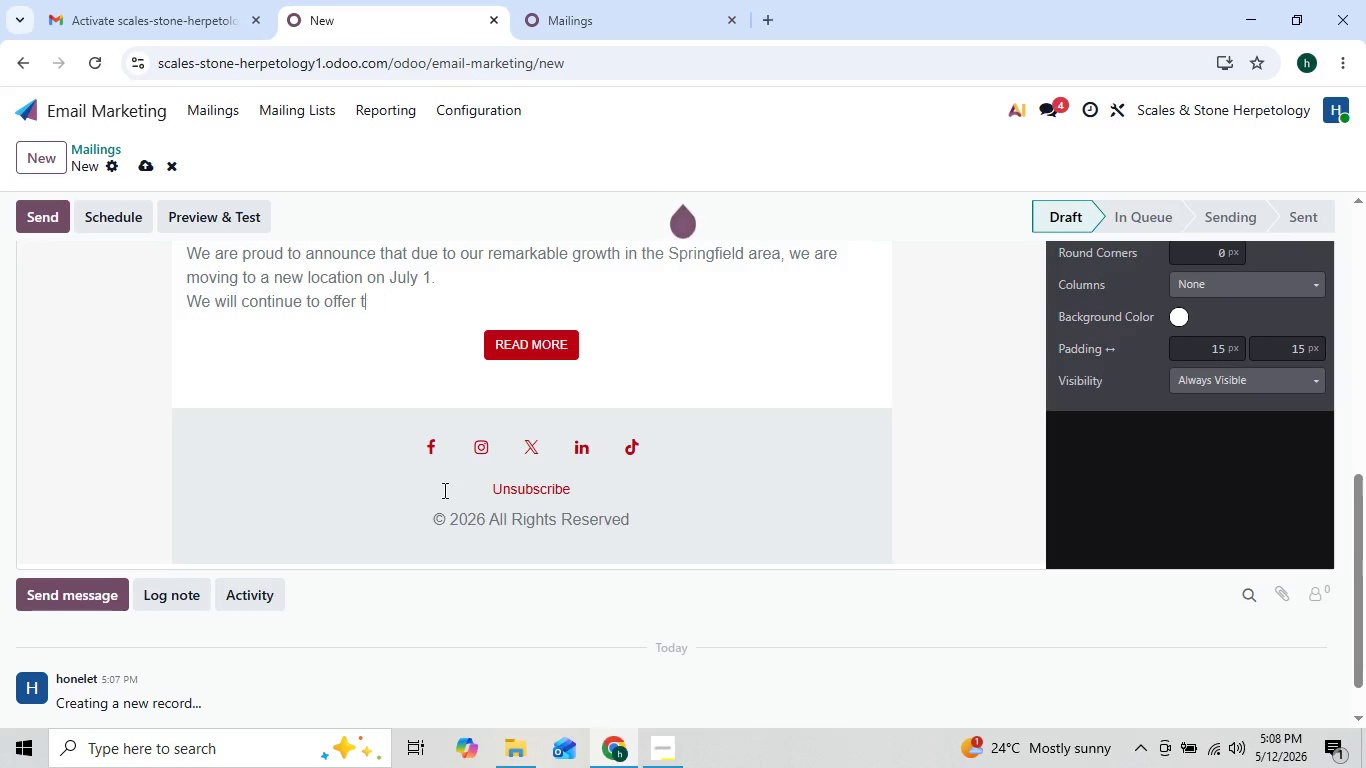 
key(Backspace)
 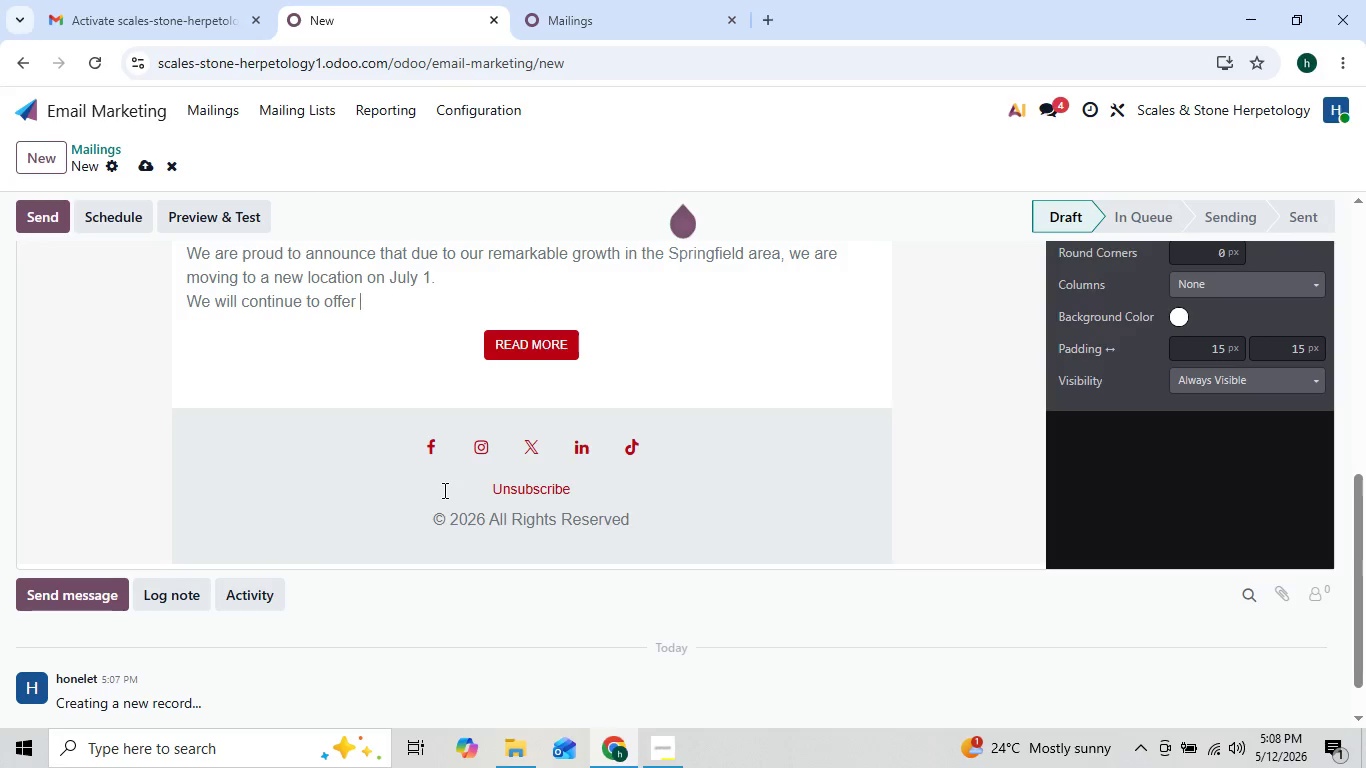 
key(Backspace)
 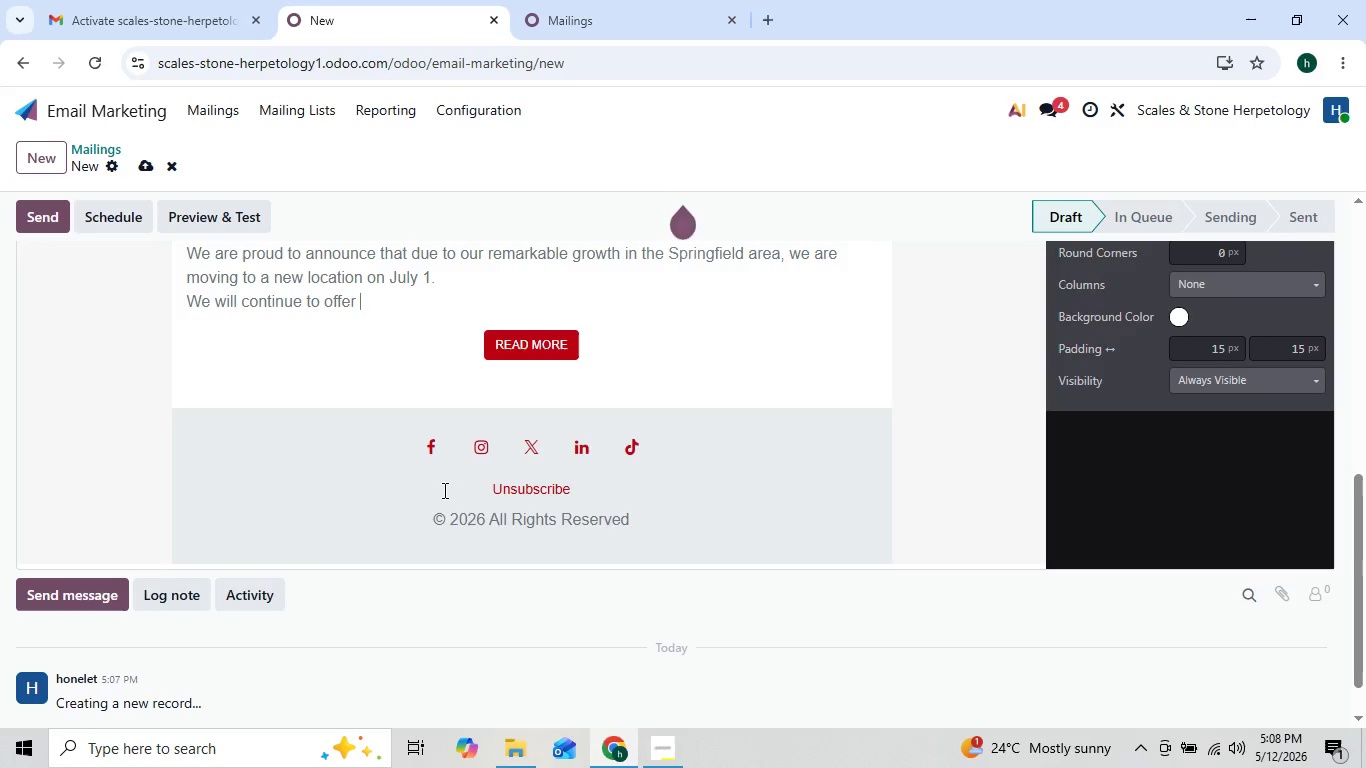 
key(Backspace)
 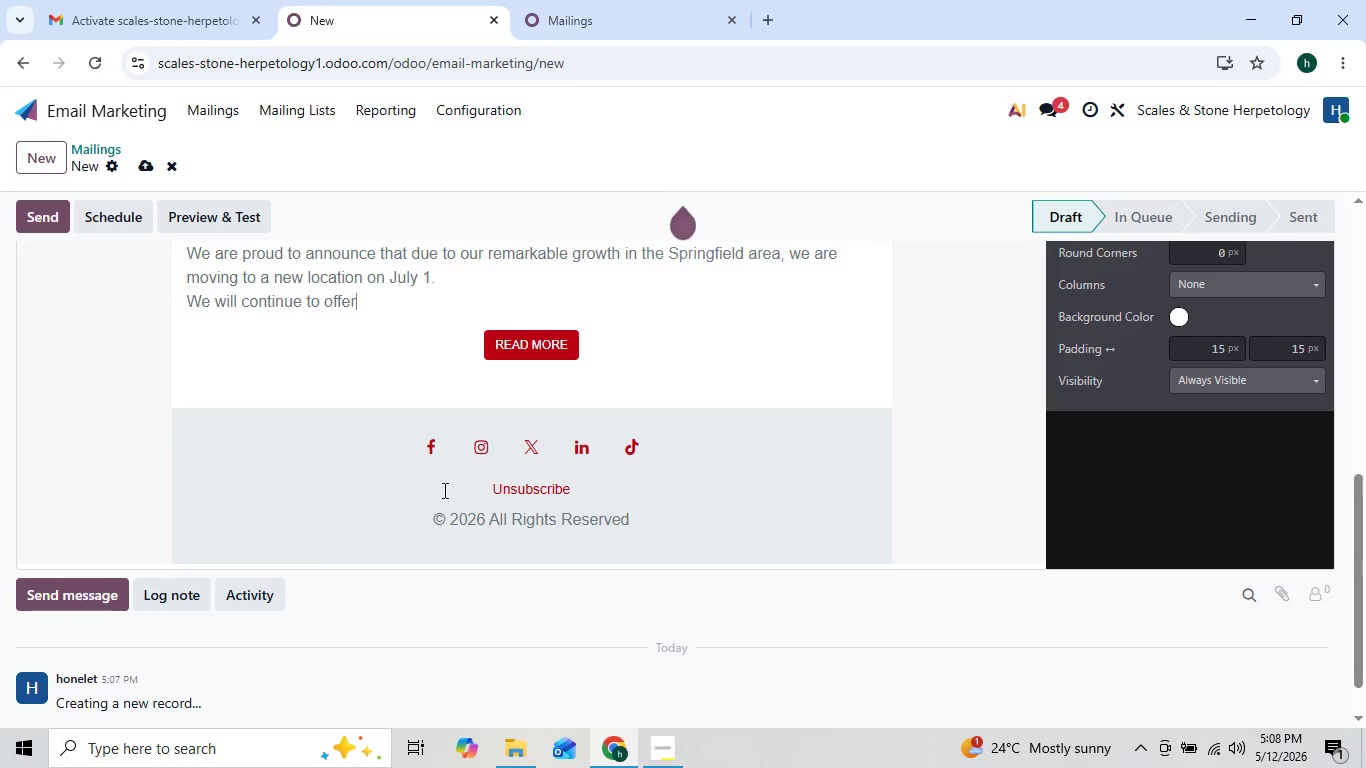 
key(Backspace)
 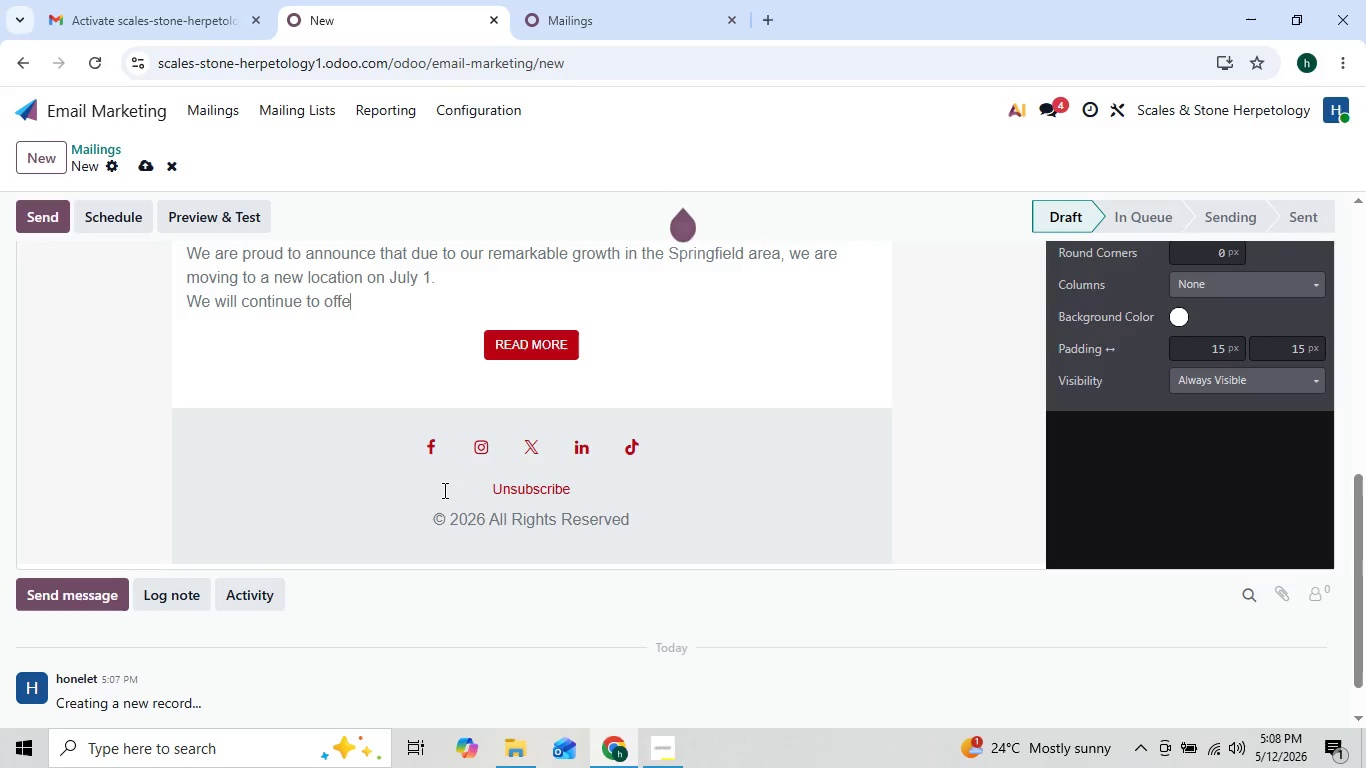 
key(Backspace)
 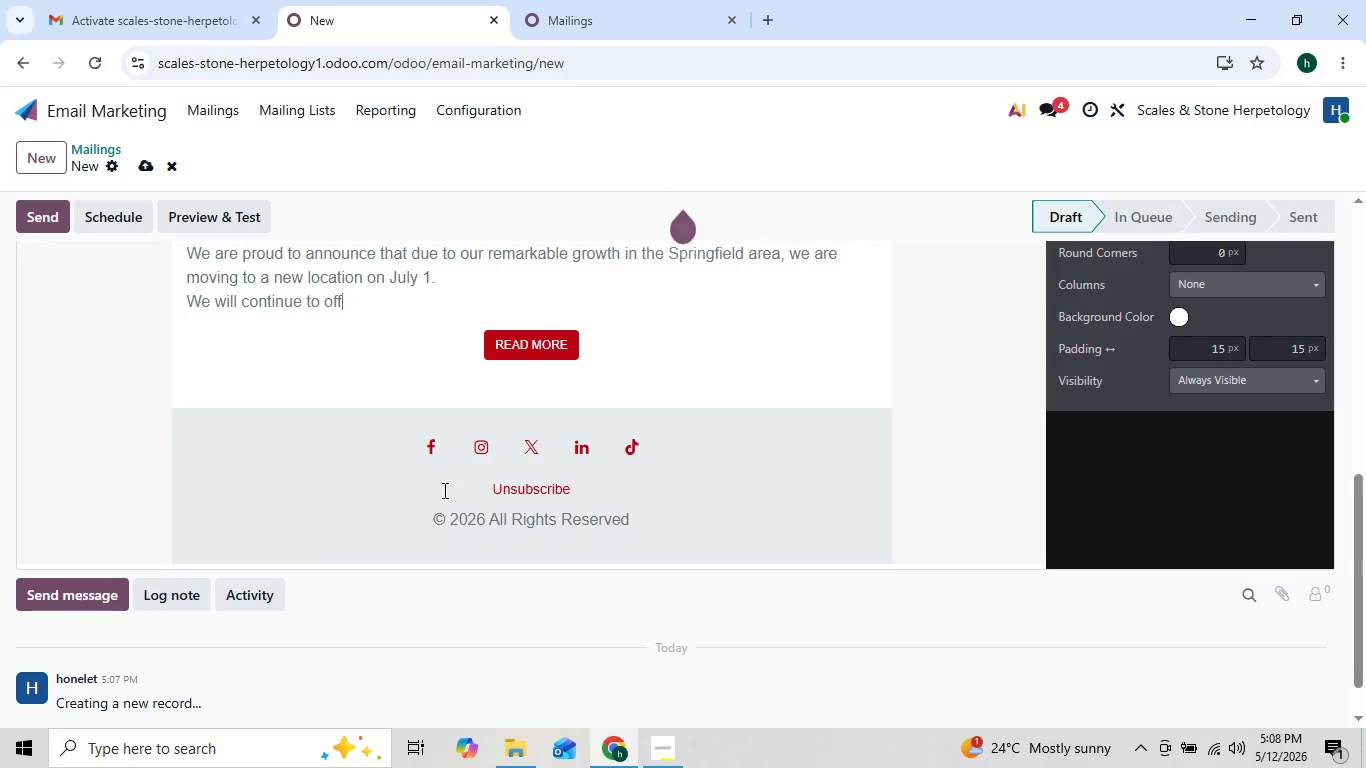 
key(Backspace)
 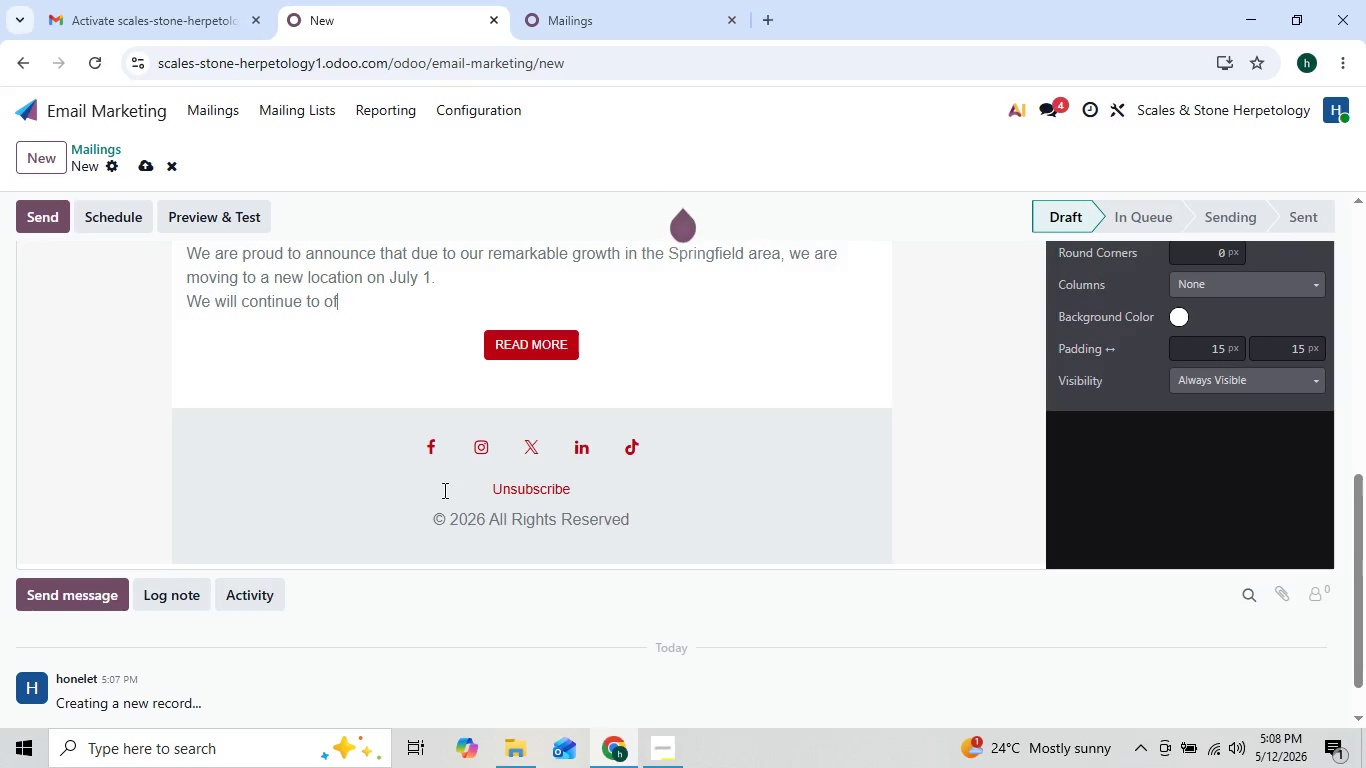 
hold_key(key=Backspace, duration=1.11)
 